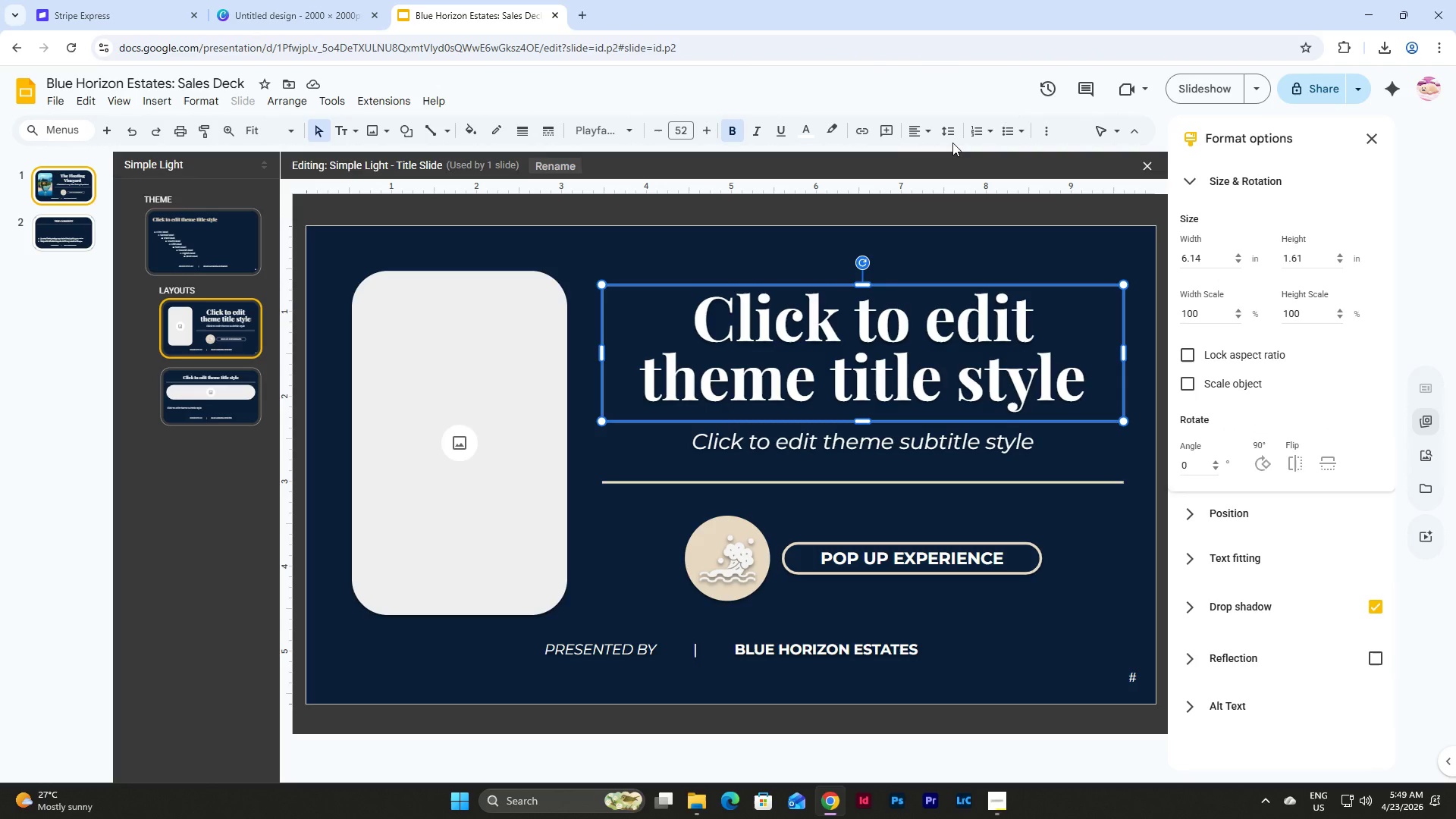 
left_click([952, 131])
 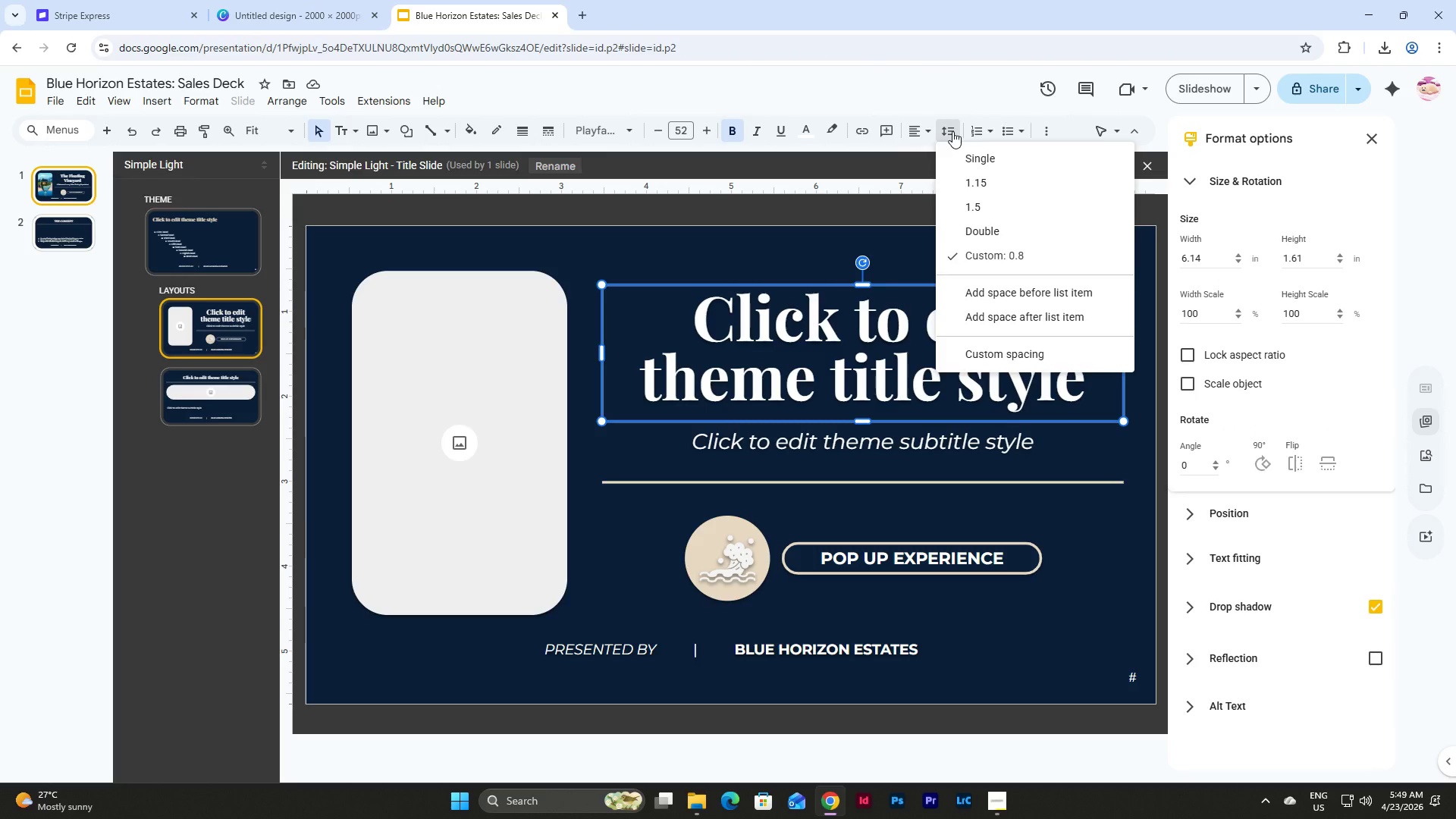 
left_click([952, 131])
 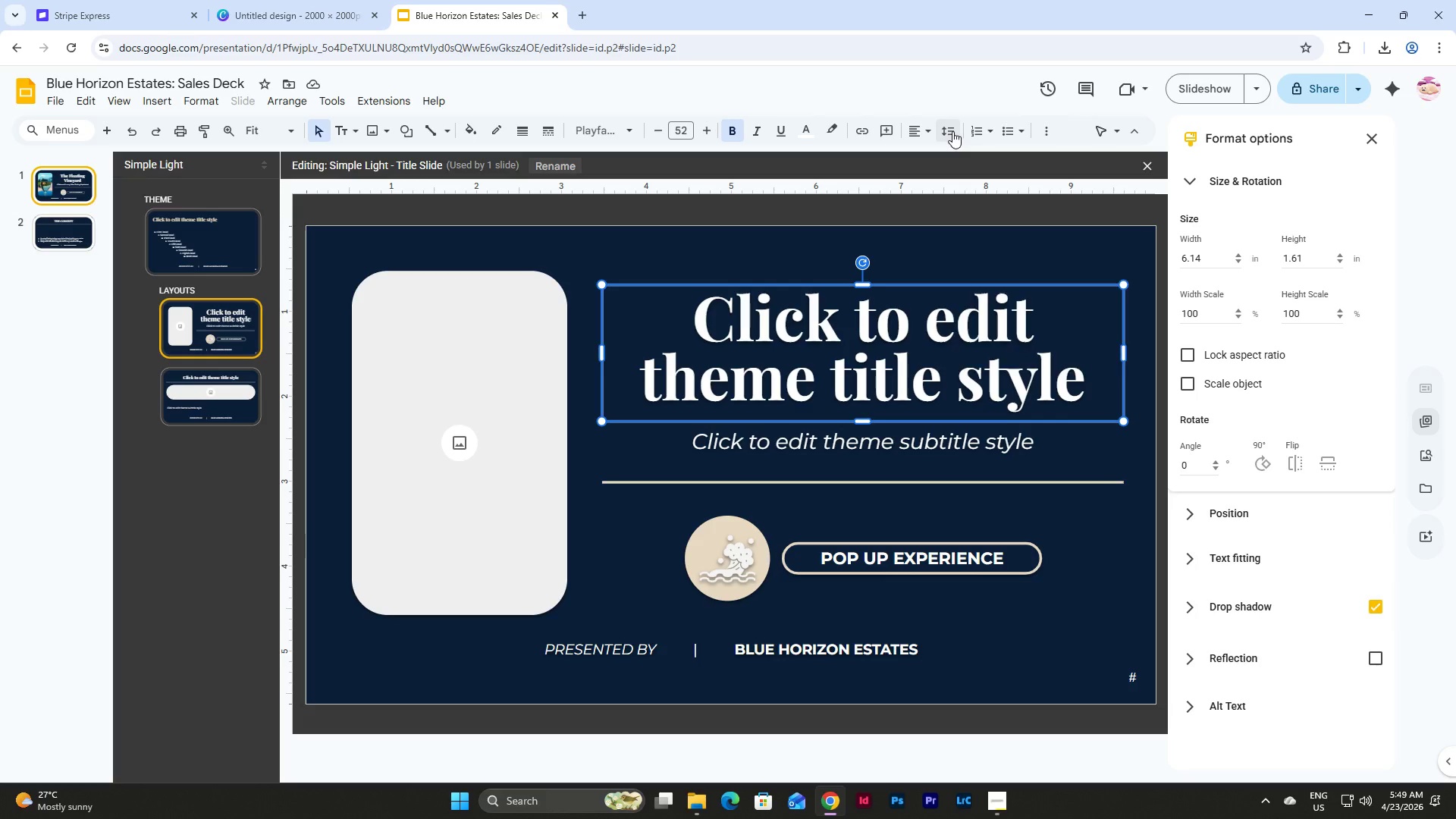 
left_click([952, 131])
 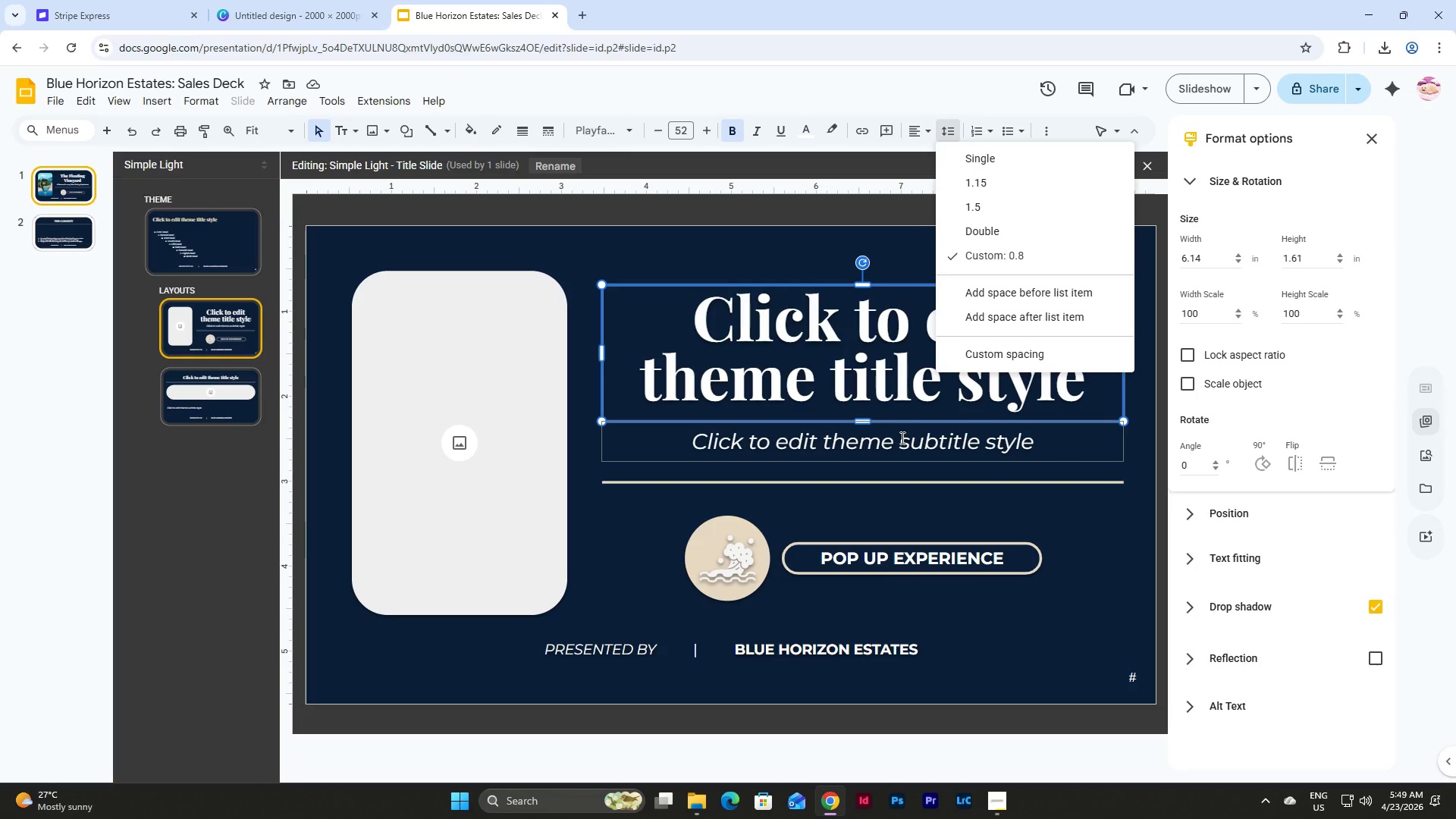 
left_click([937, 463])
 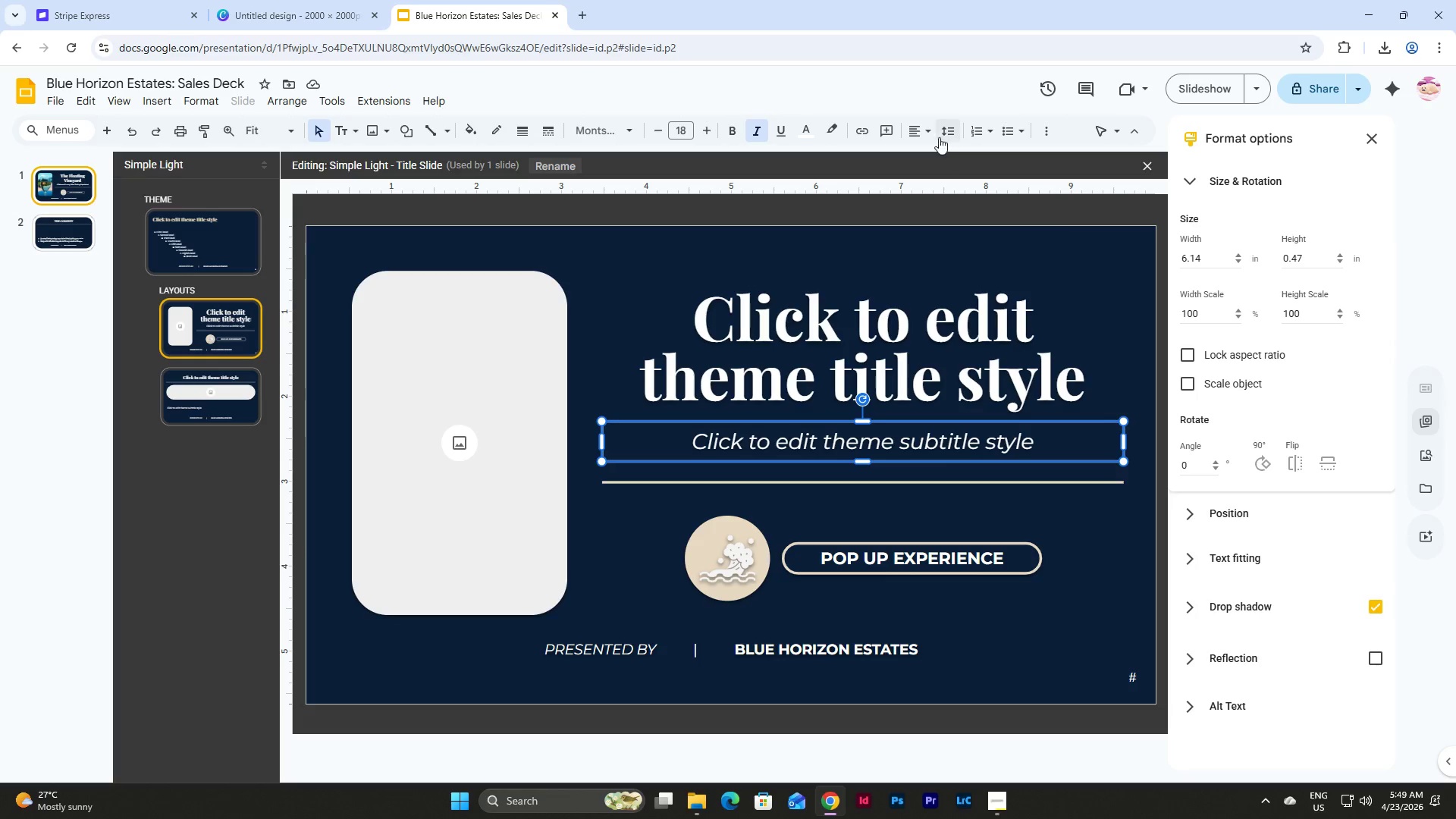 
left_click([946, 131])
 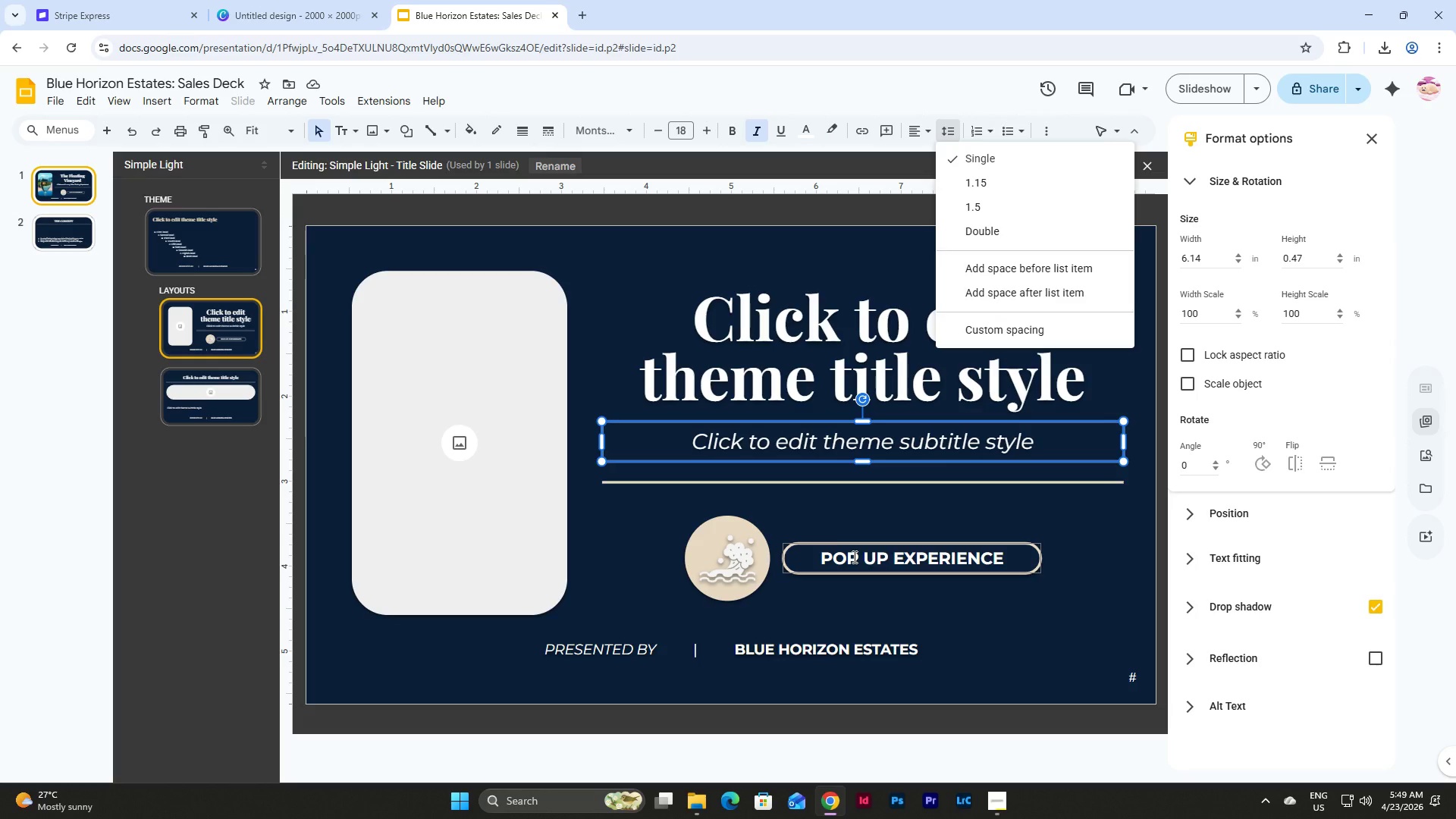 
left_click([224, 403])
 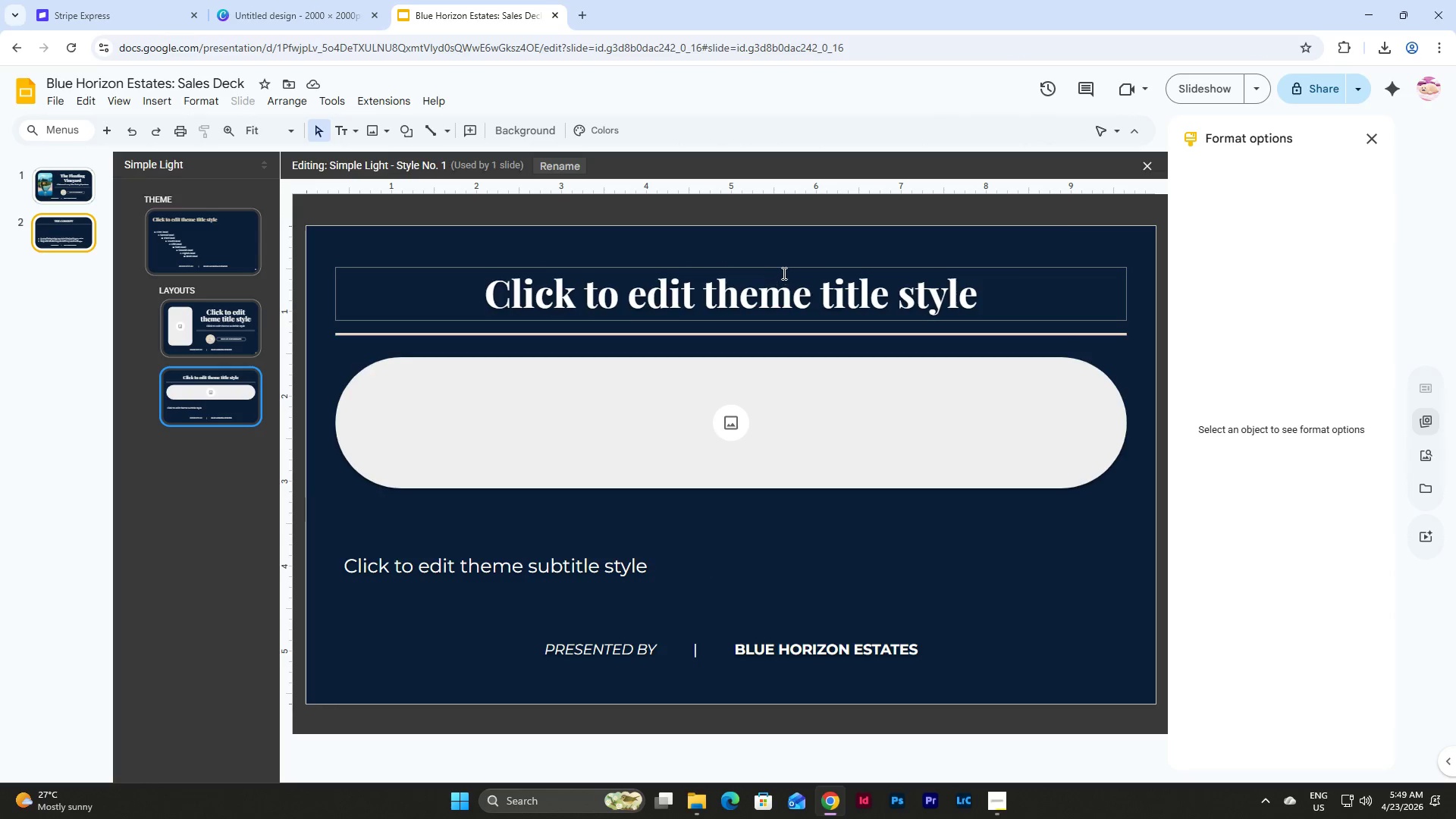 
left_click([784, 271])
 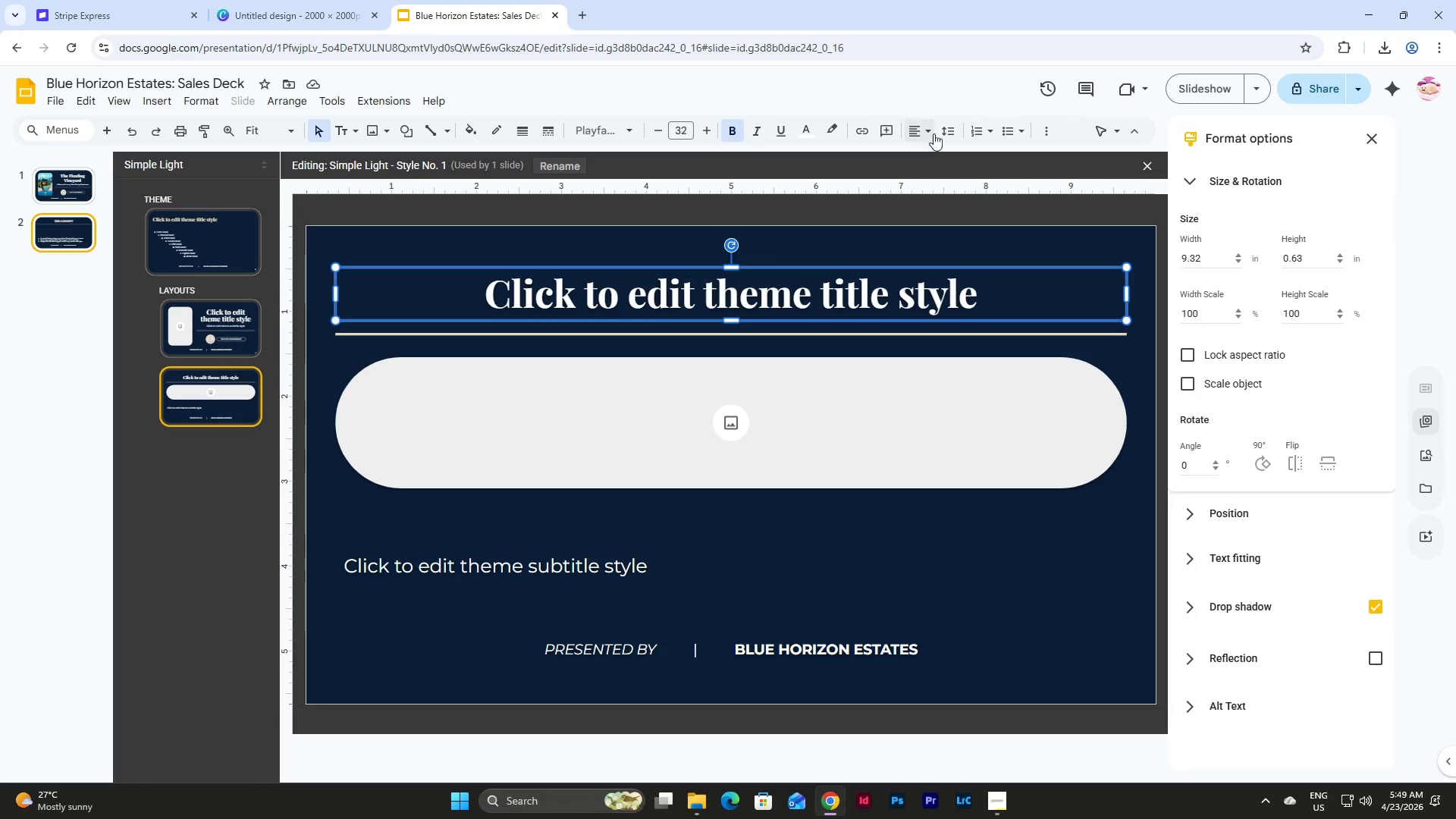 
left_click([943, 120])
 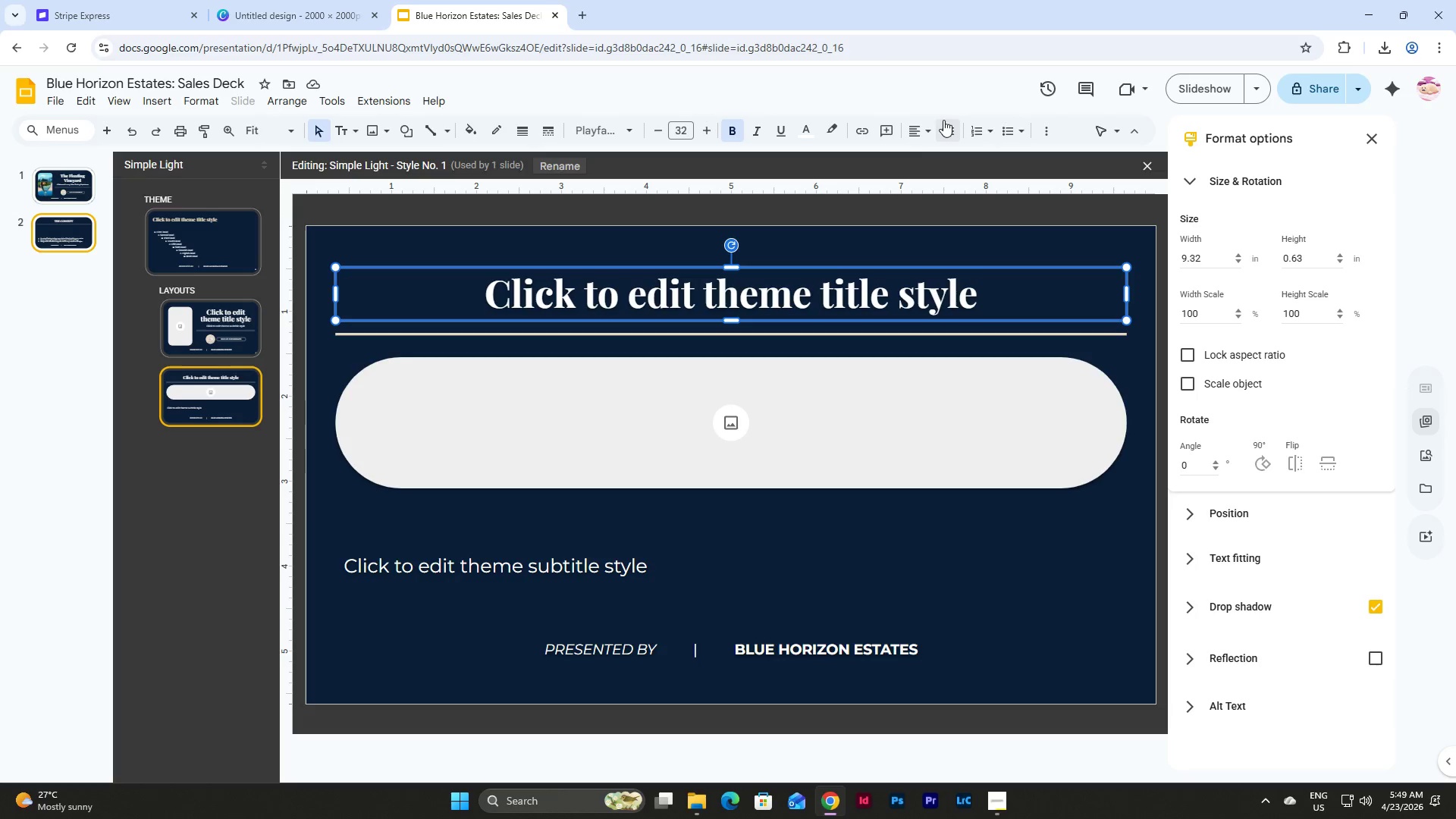 
double_click([930, 121])
 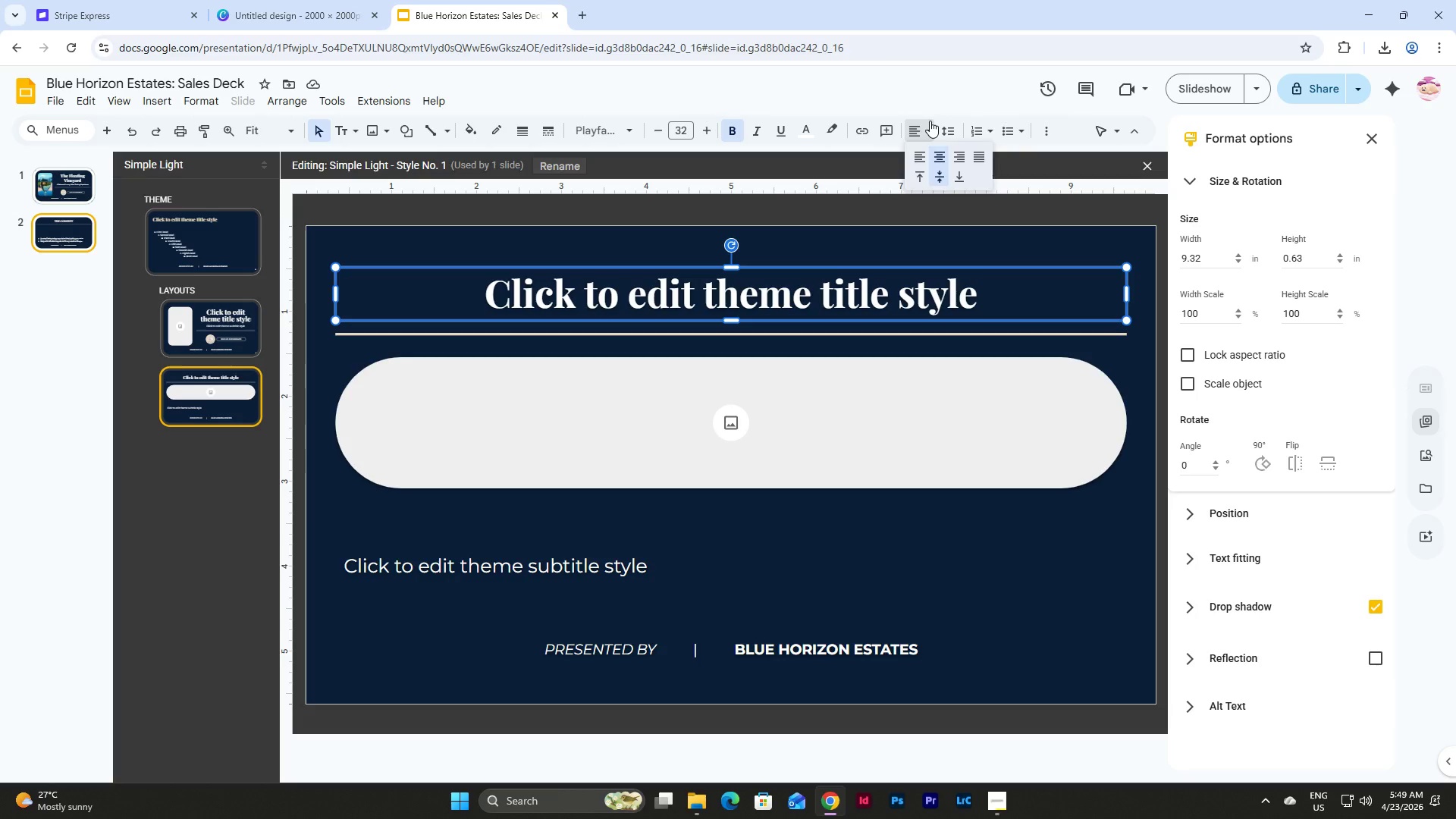 
triple_click([930, 121])
 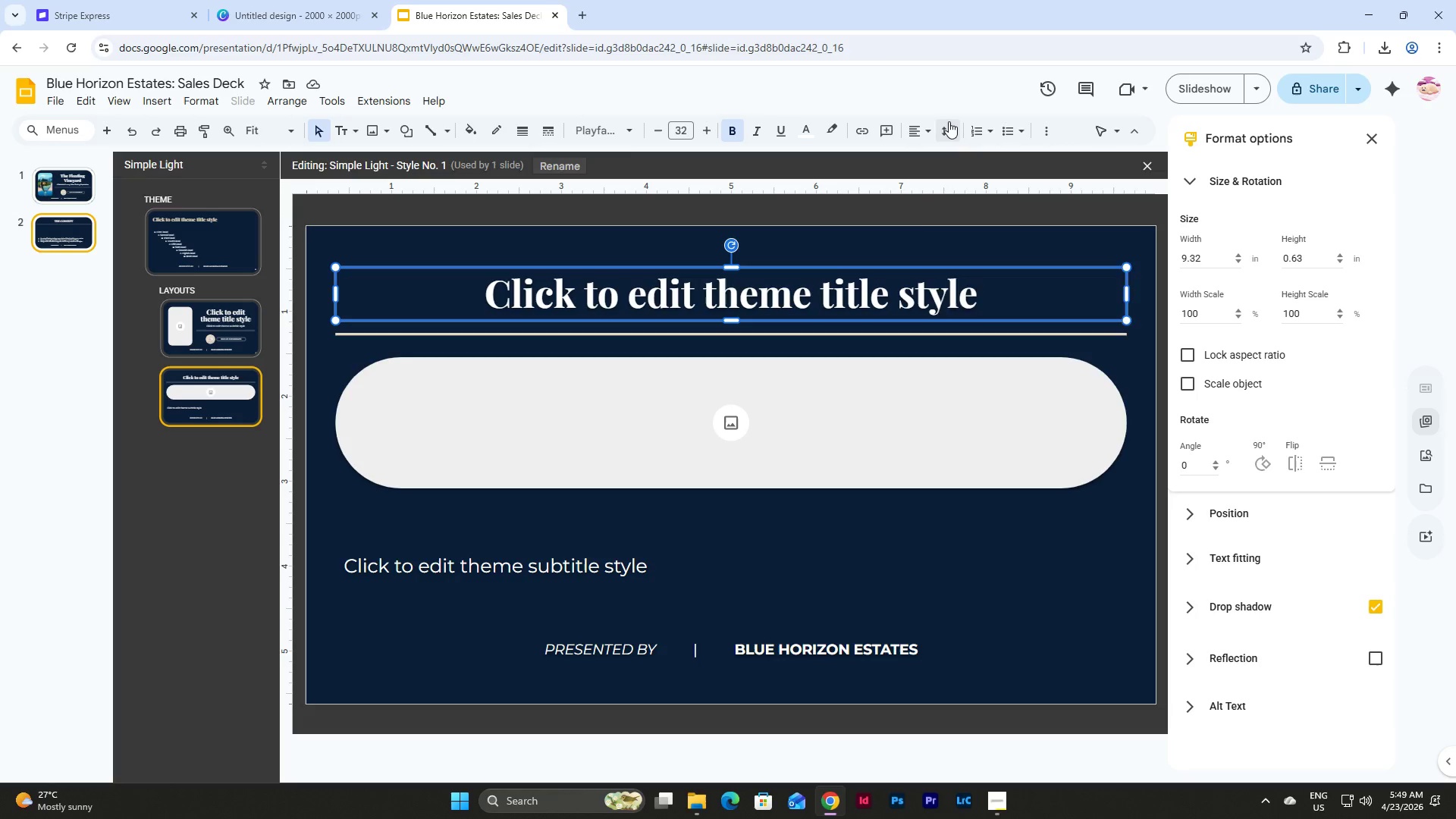 
triple_click([949, 121])
 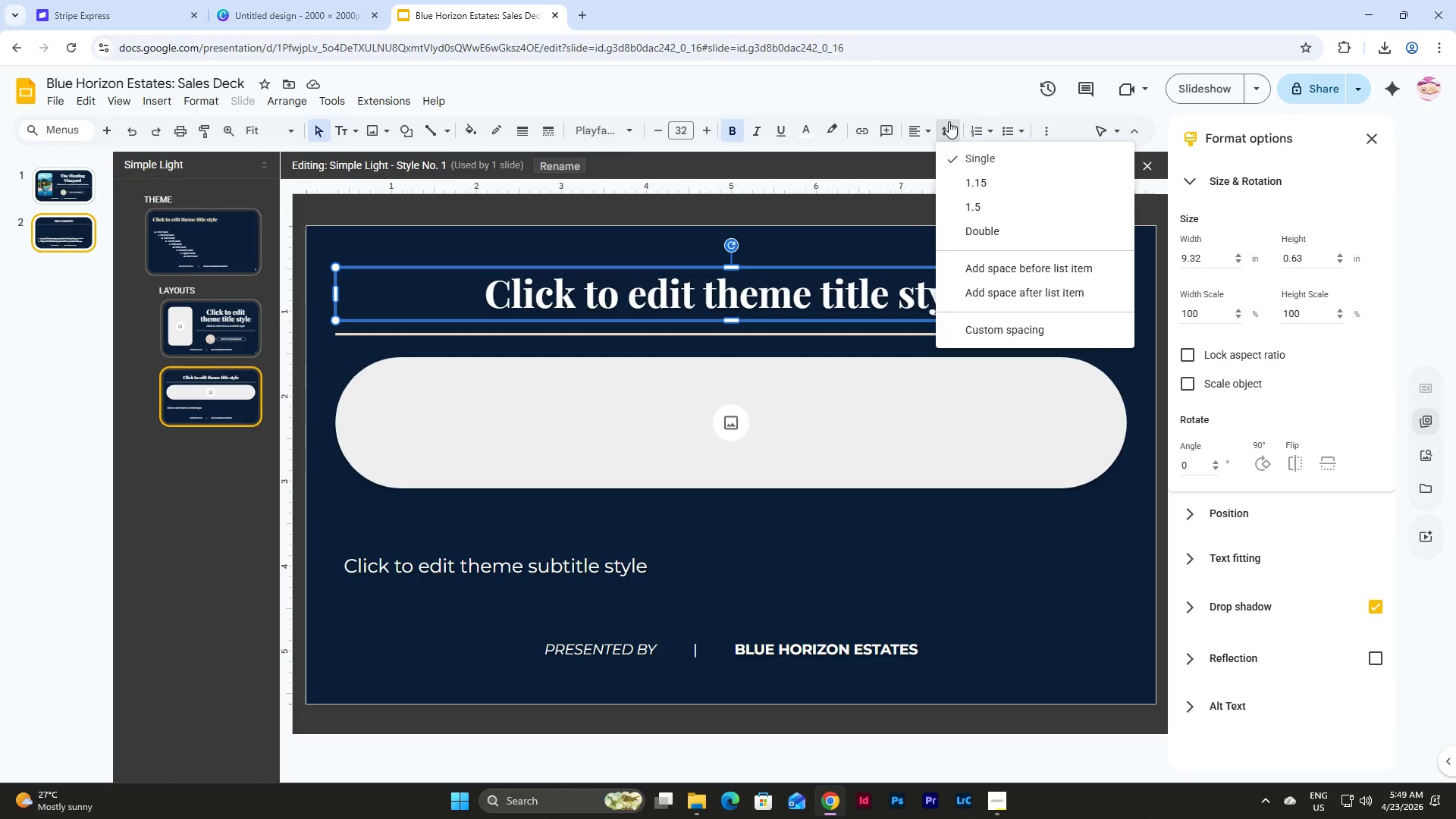 
left_click([949, 121])
 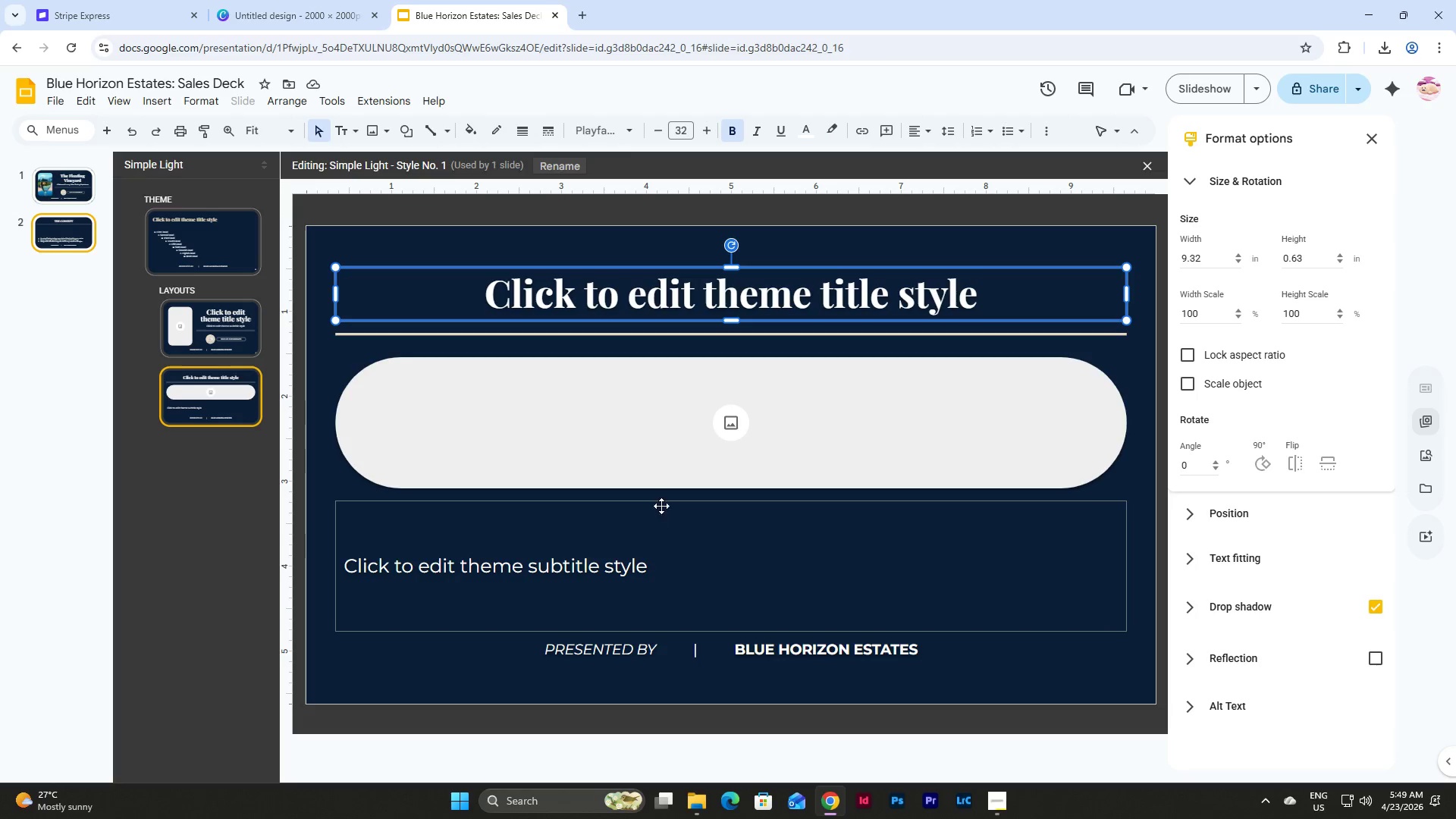 
left_click([662, 502])
 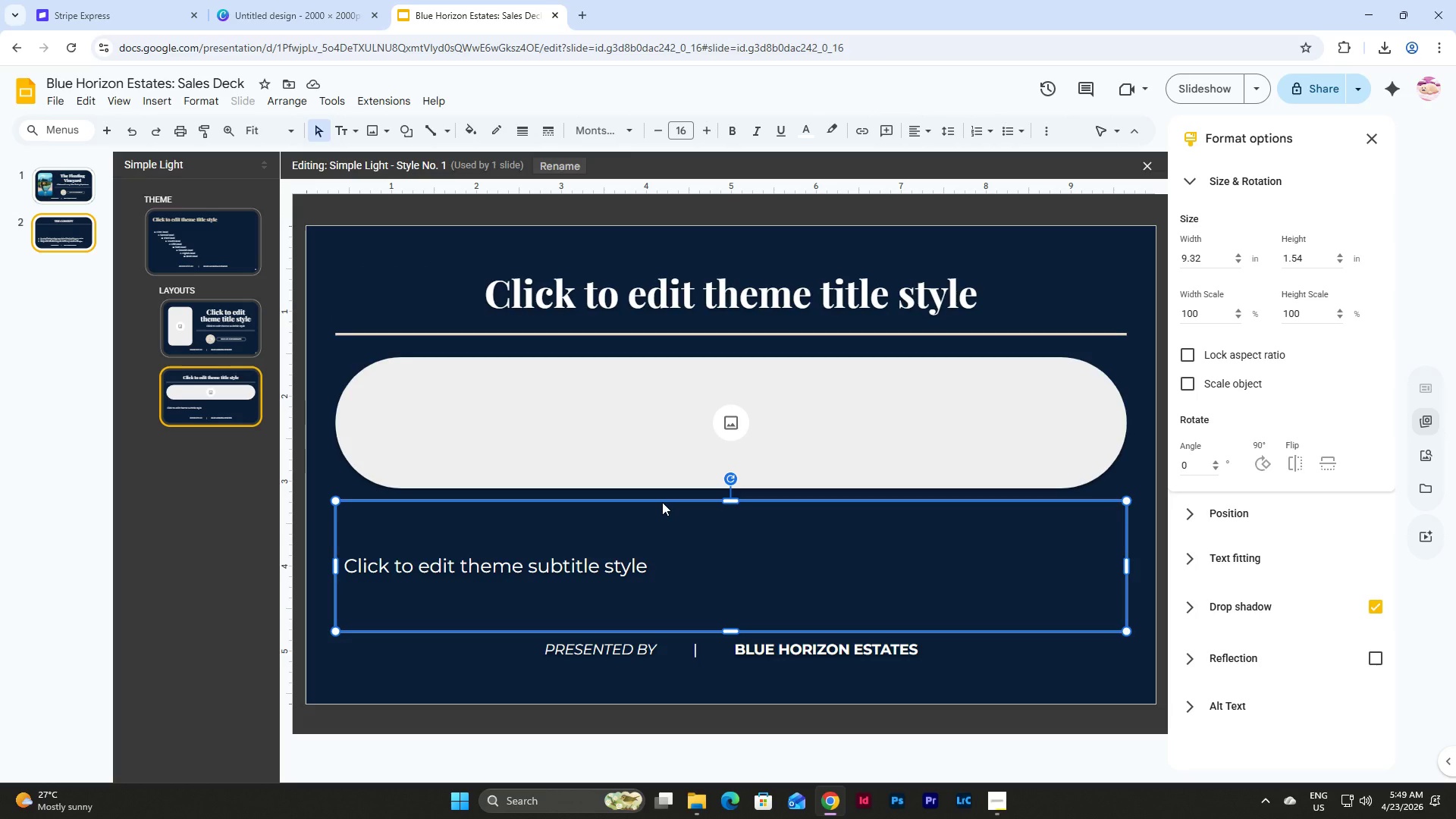 
wait(5.95)
 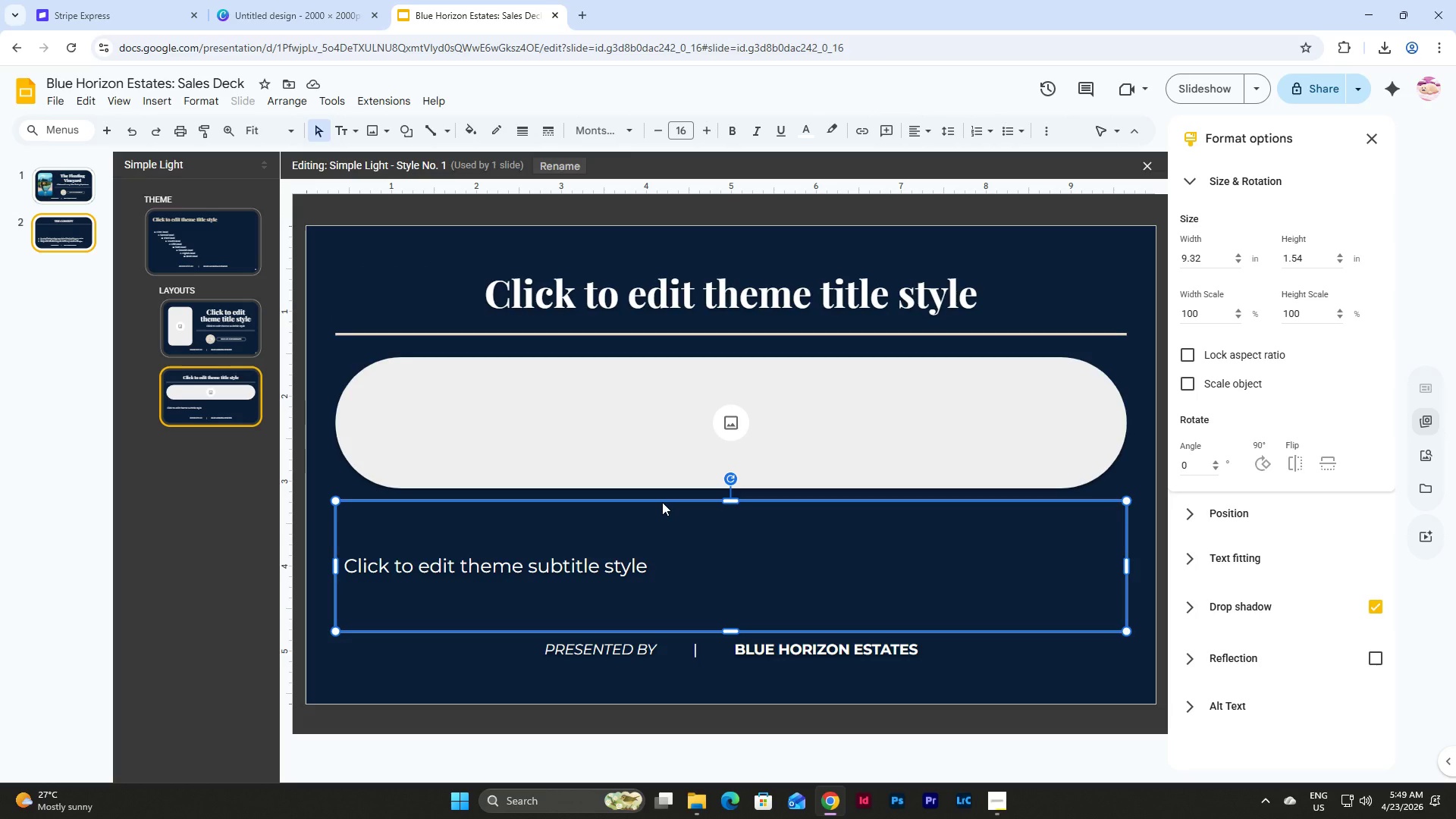 
left_click([75, 238])
 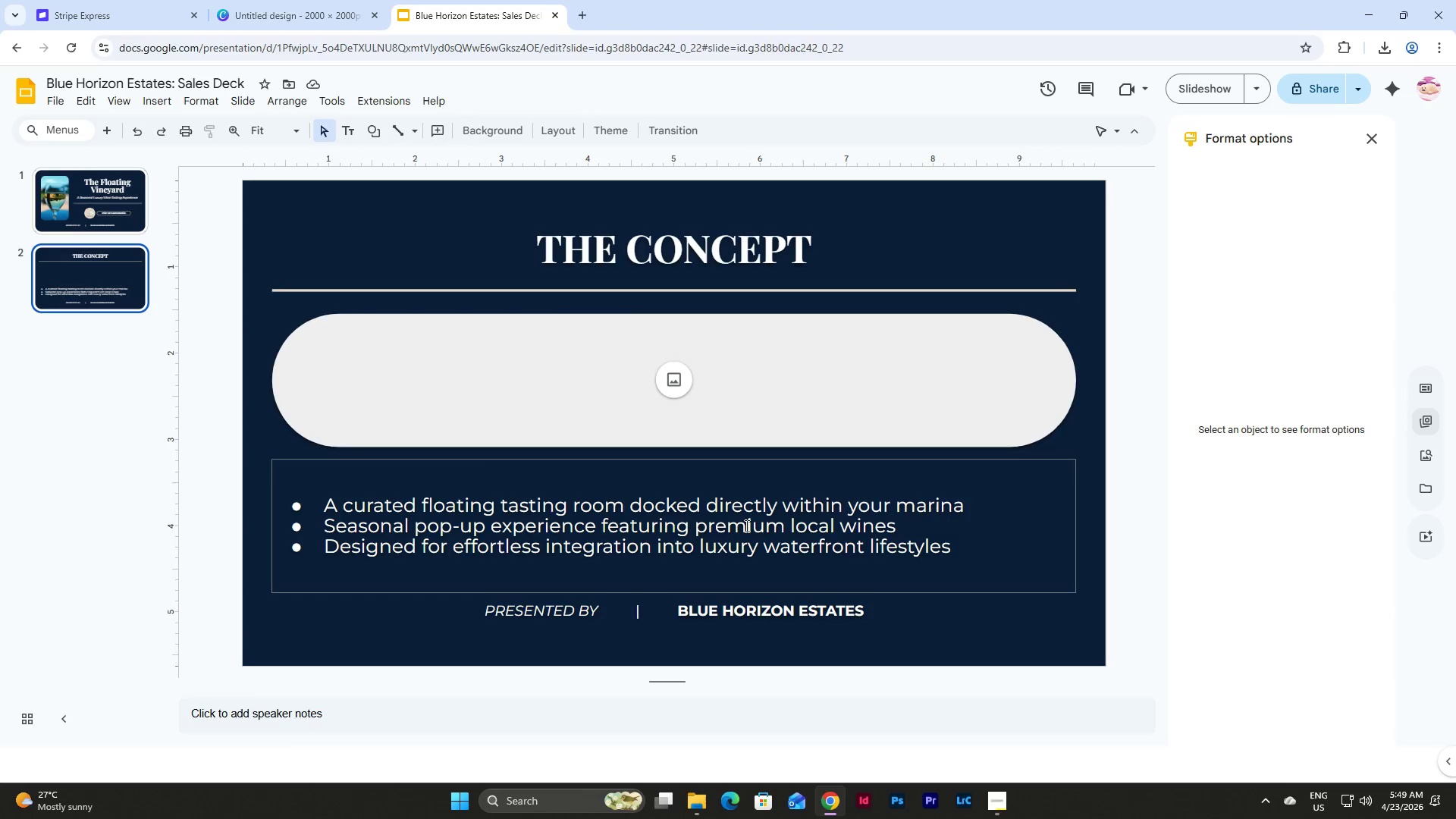 
left_click([746, 502])
 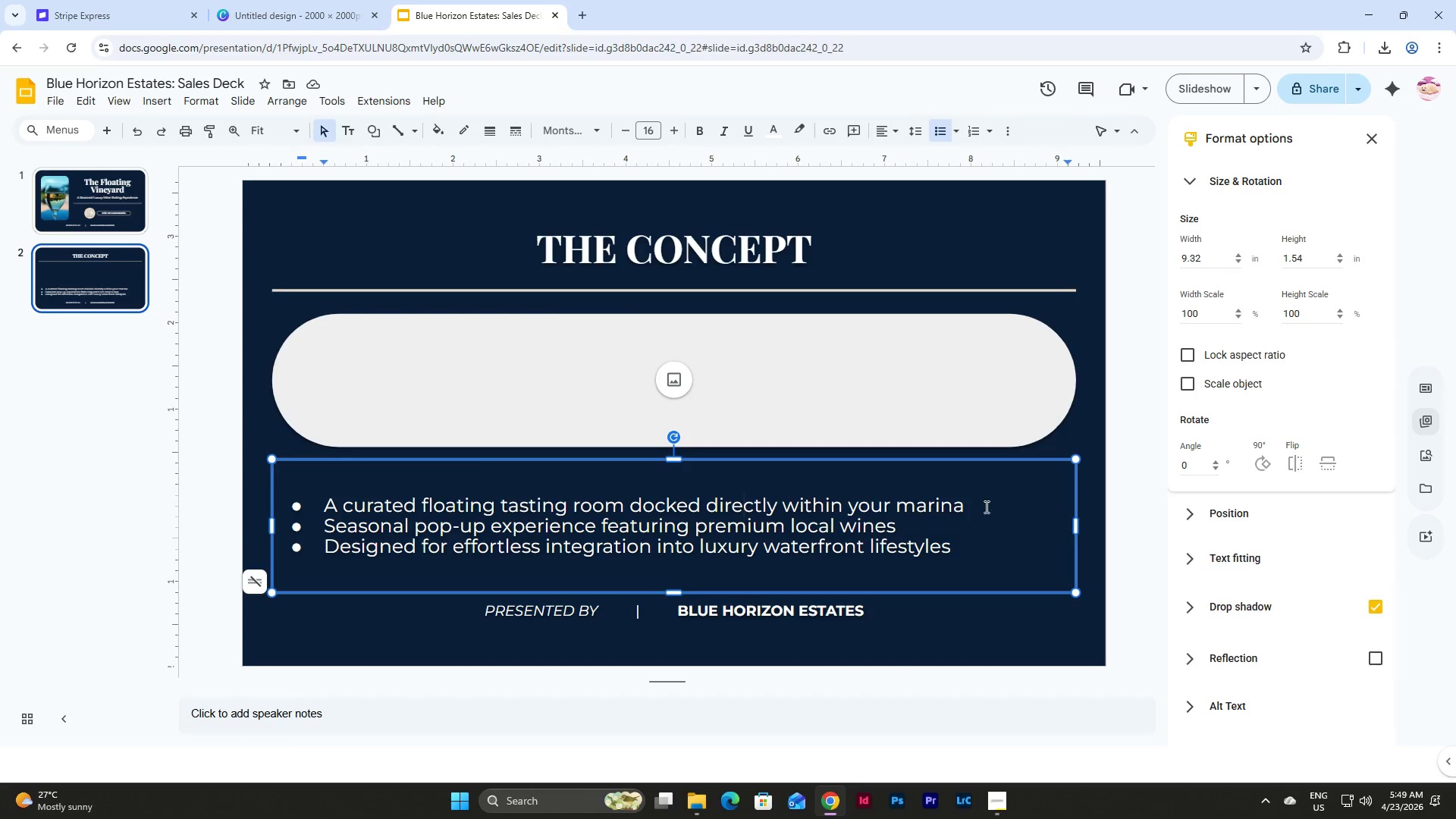 
left_click([976, 507])
 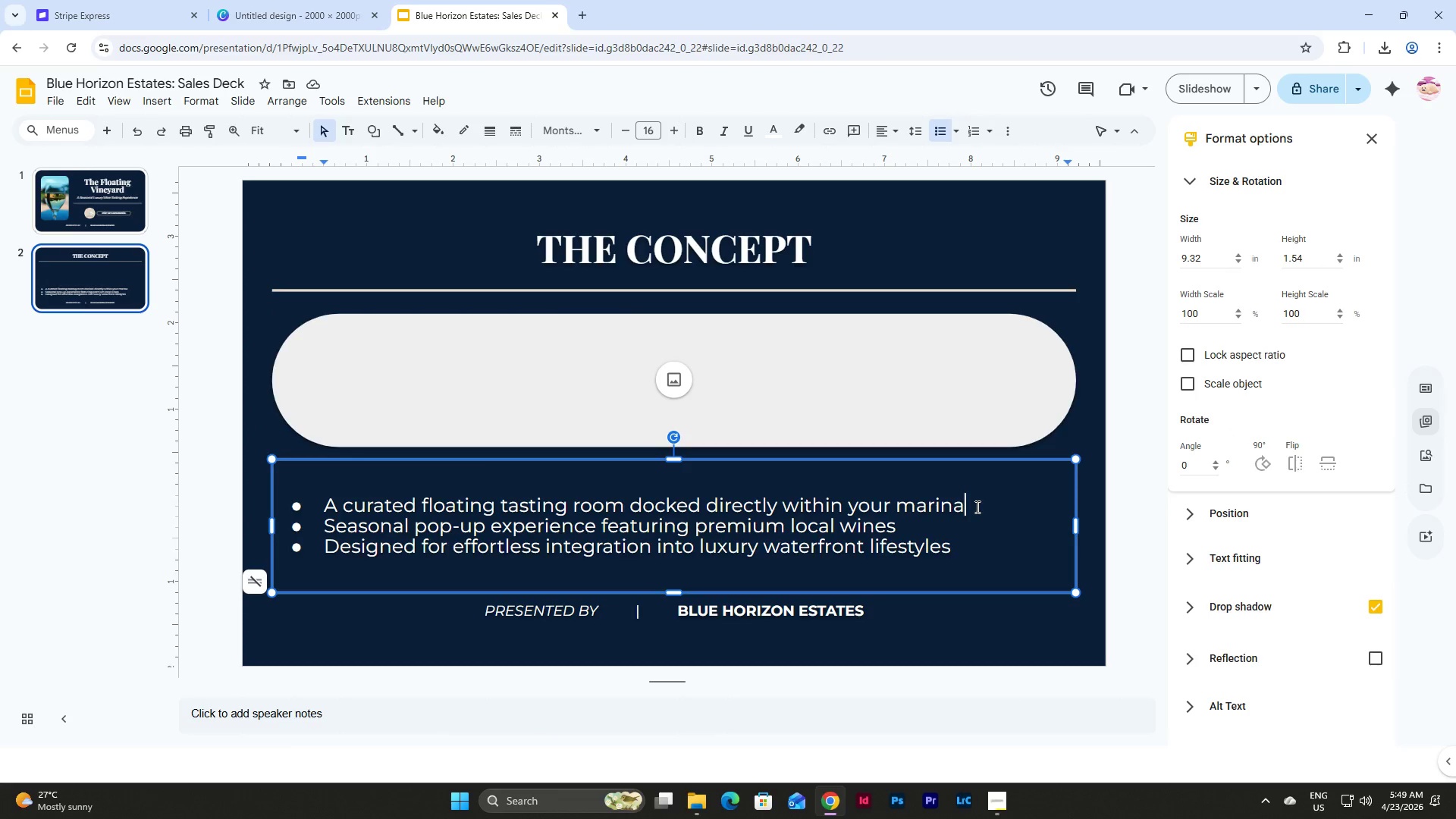 
key(Enter)
 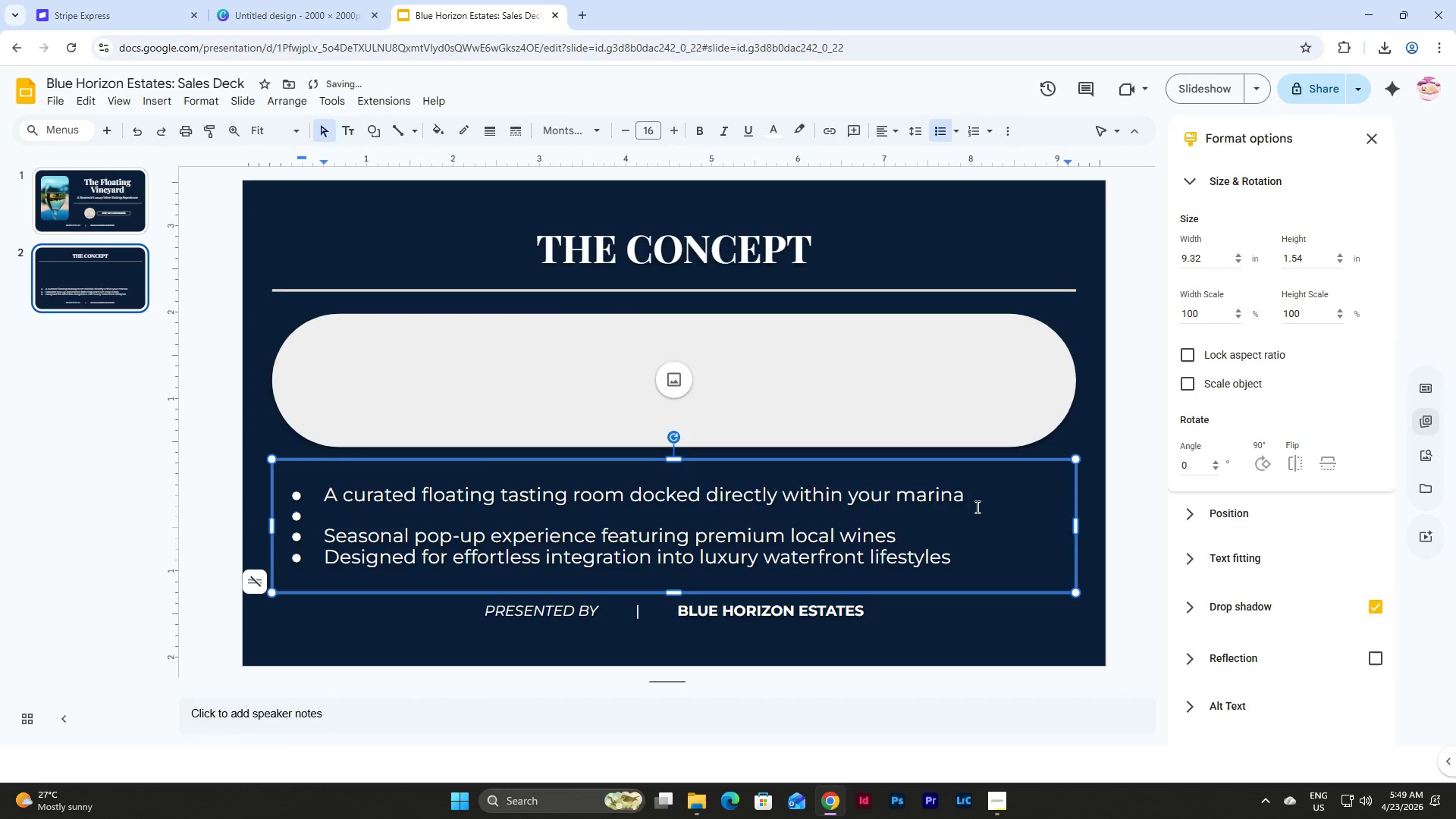 
key(Backspace)
 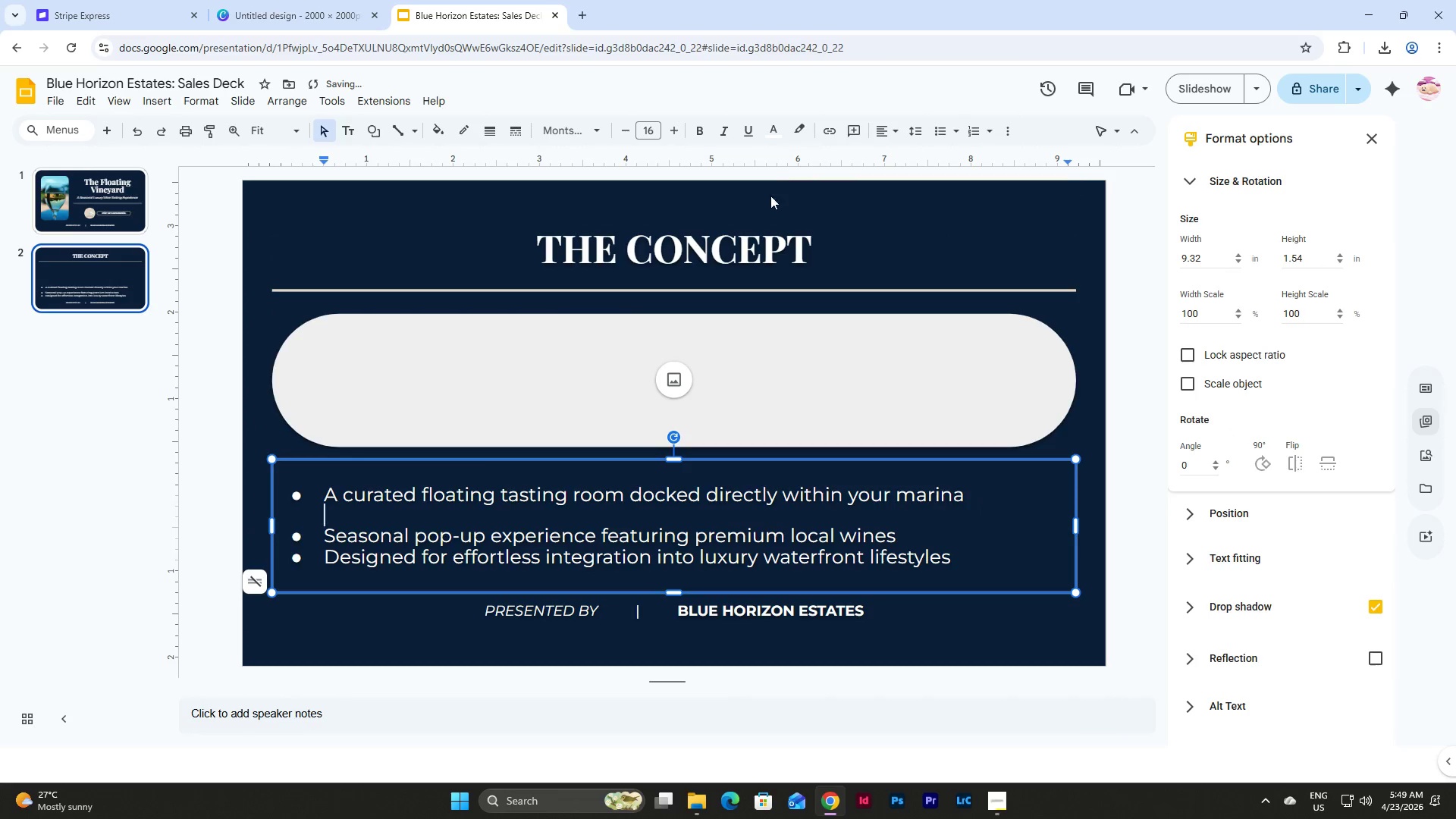 
left_click([653, 133])
 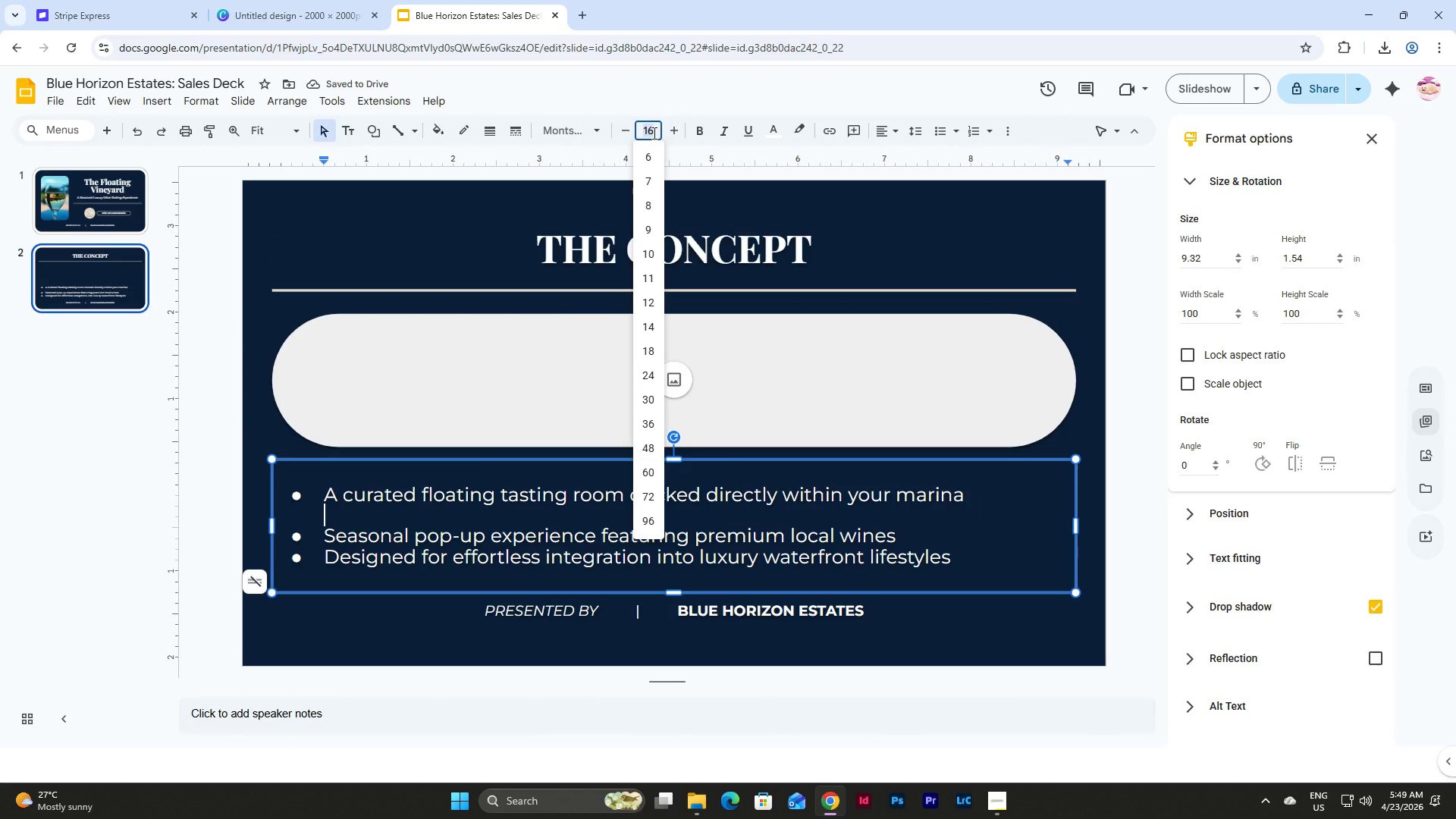 
key(Numpad8)
 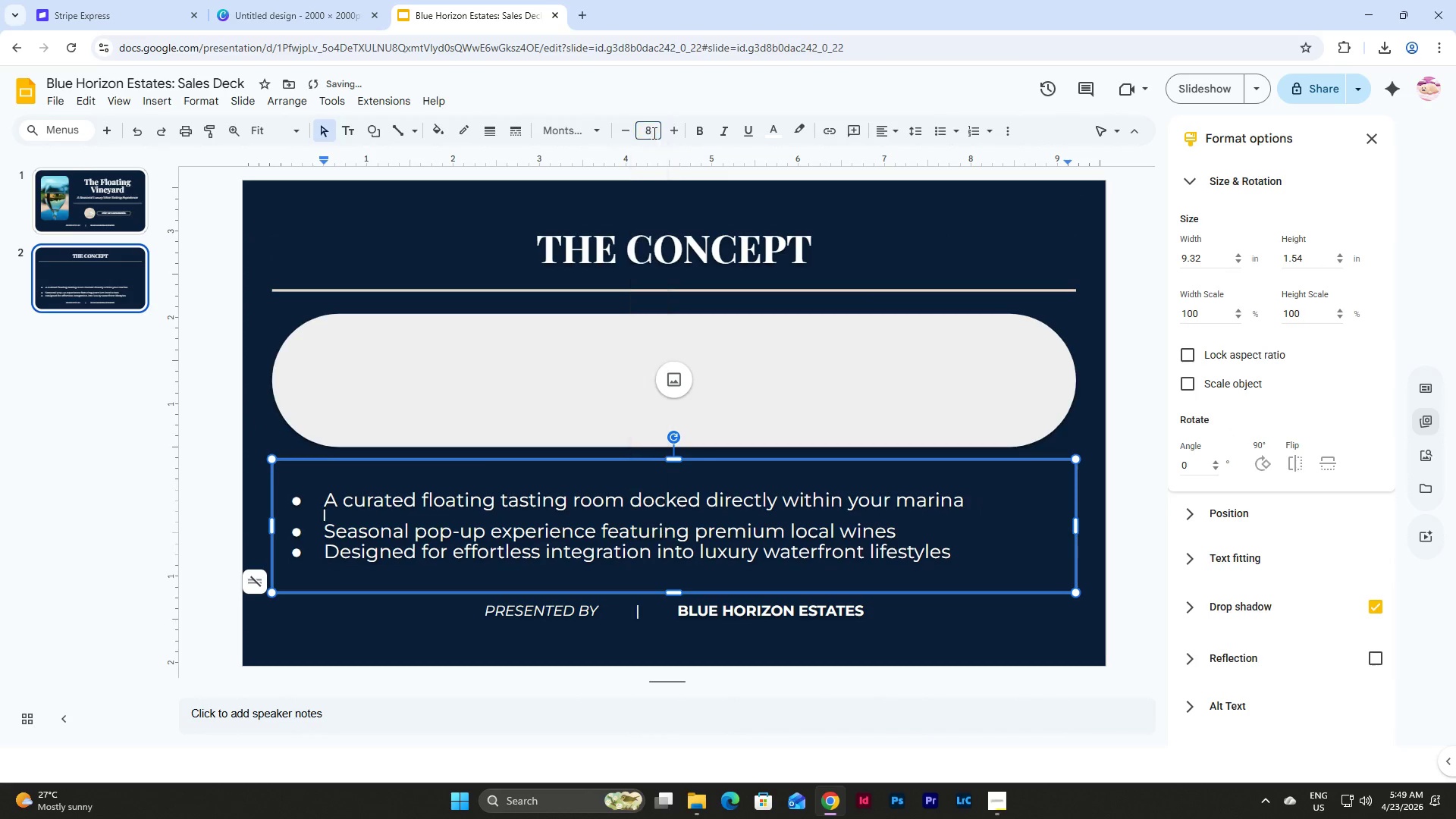 
key(NumpadEnter)
 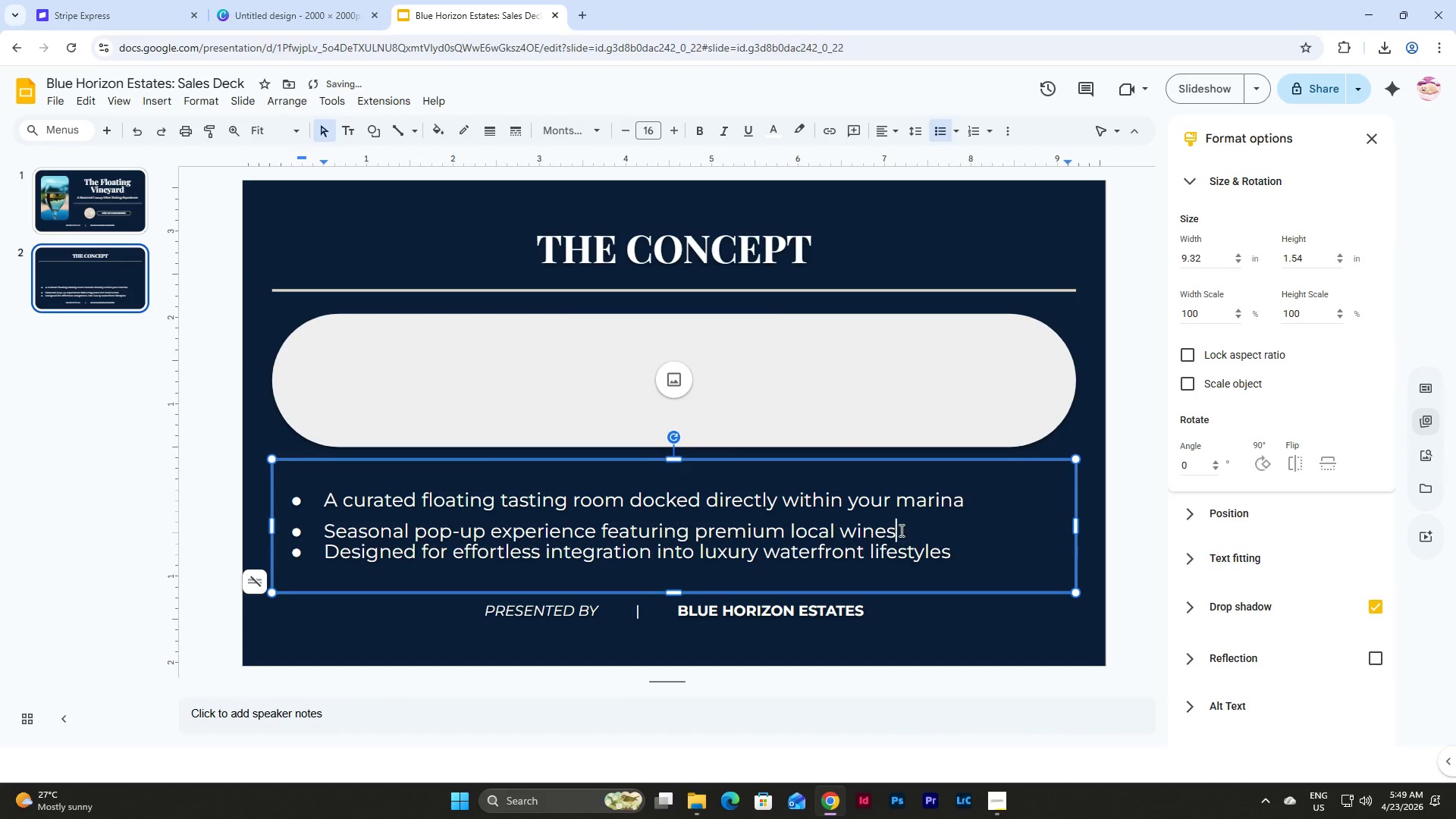 
key(Enter)
 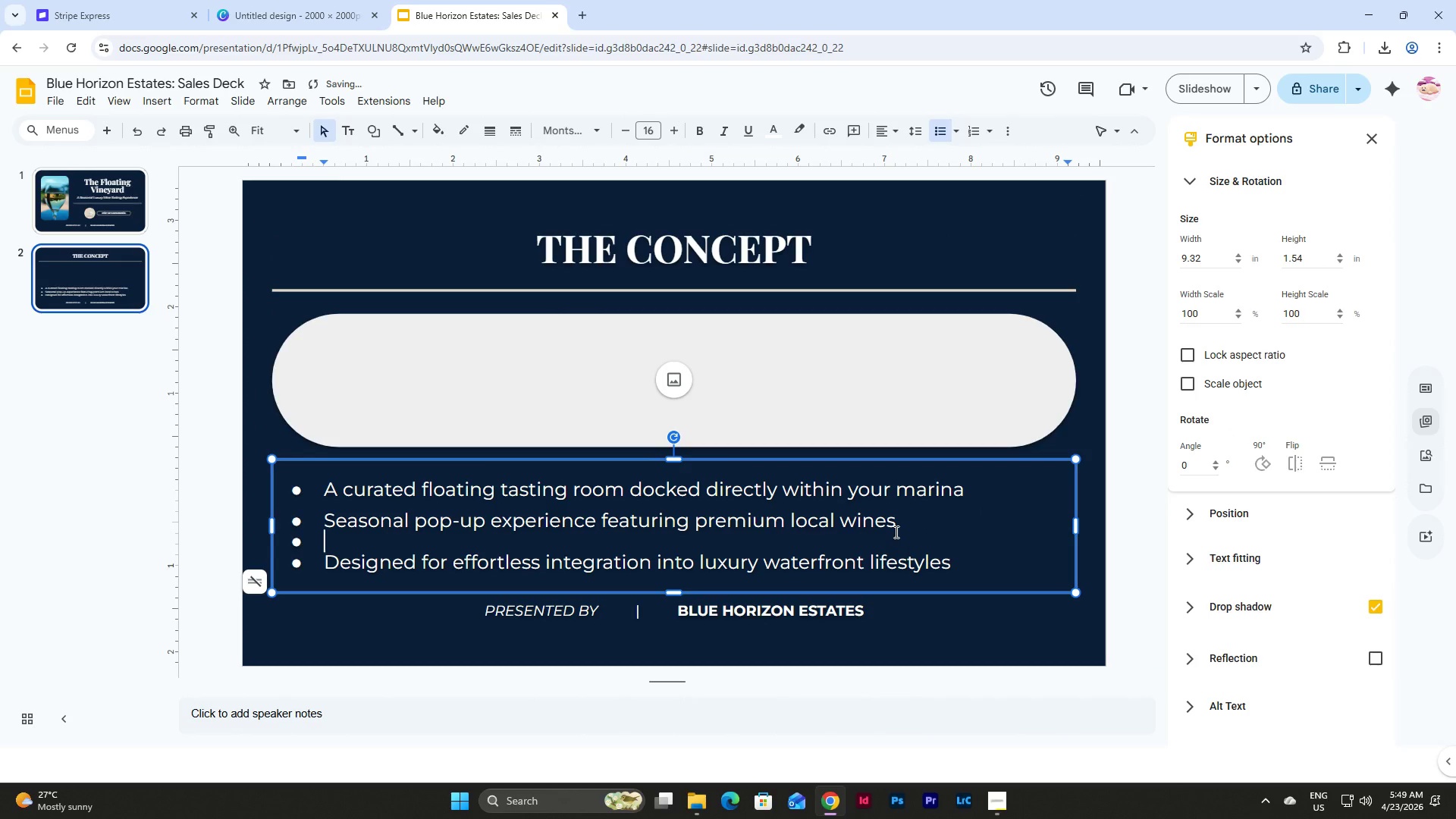 
key(Backspace)
 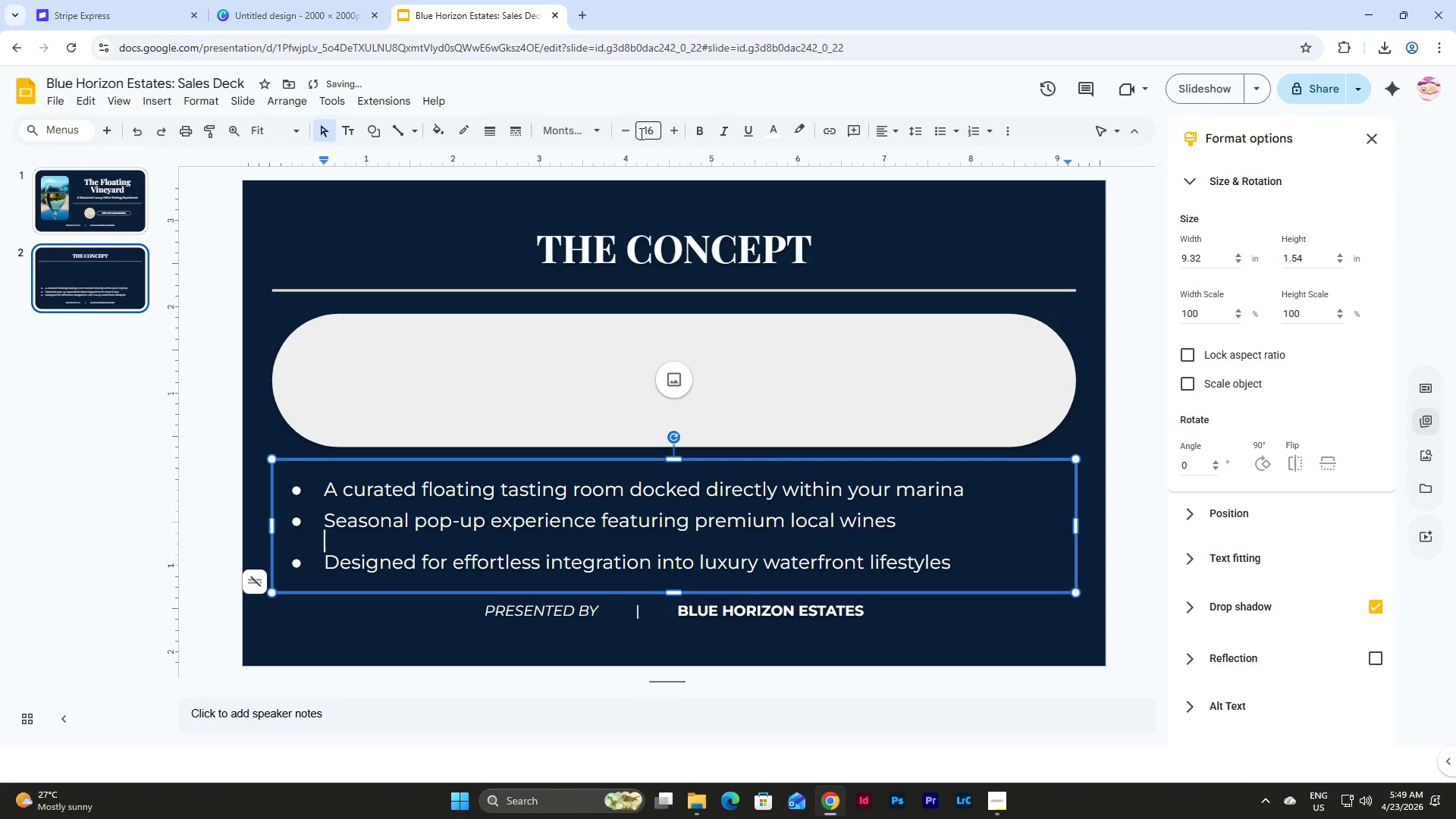 
left_click([654, 127])
 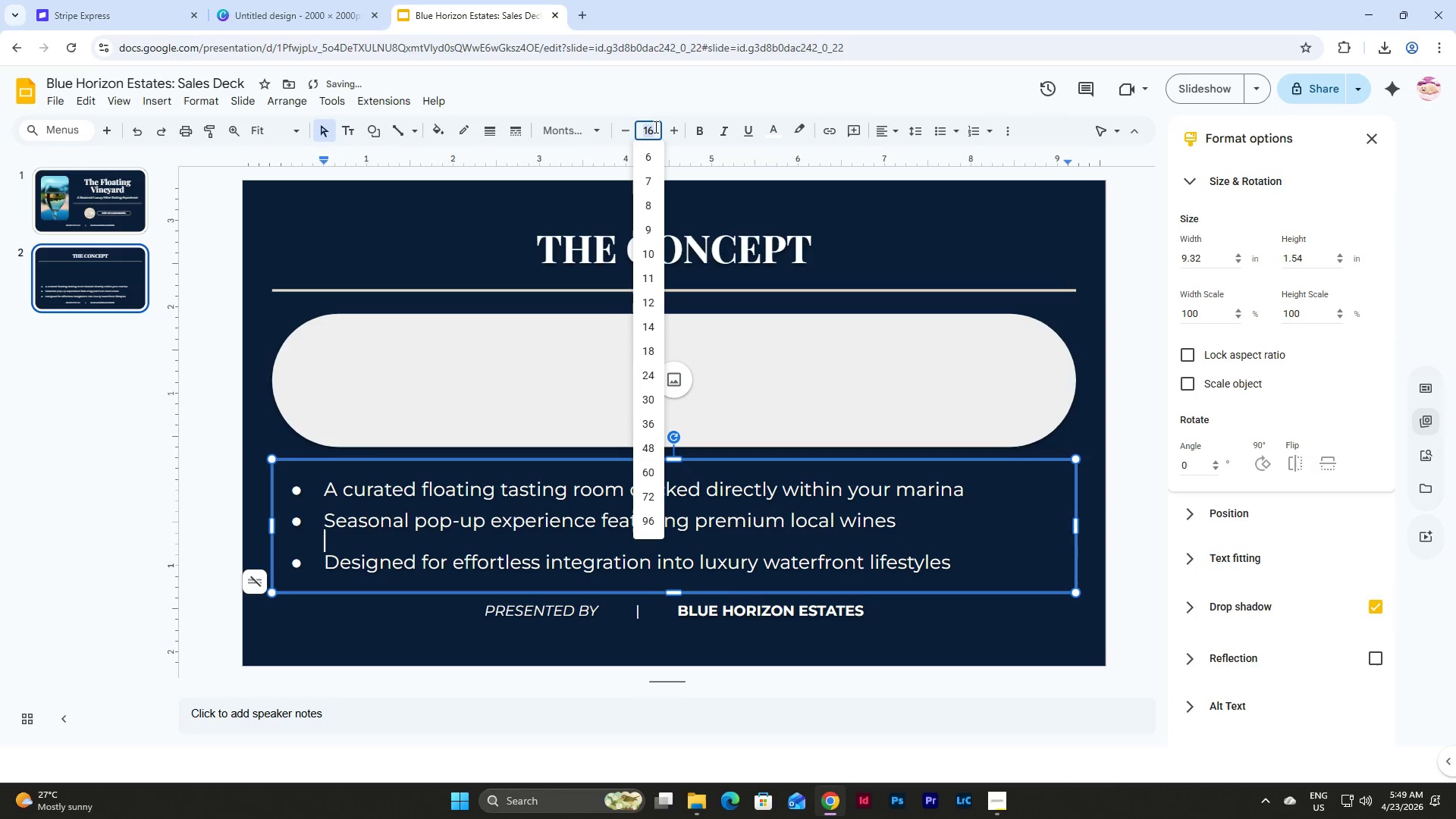 
key(Numpad8)
 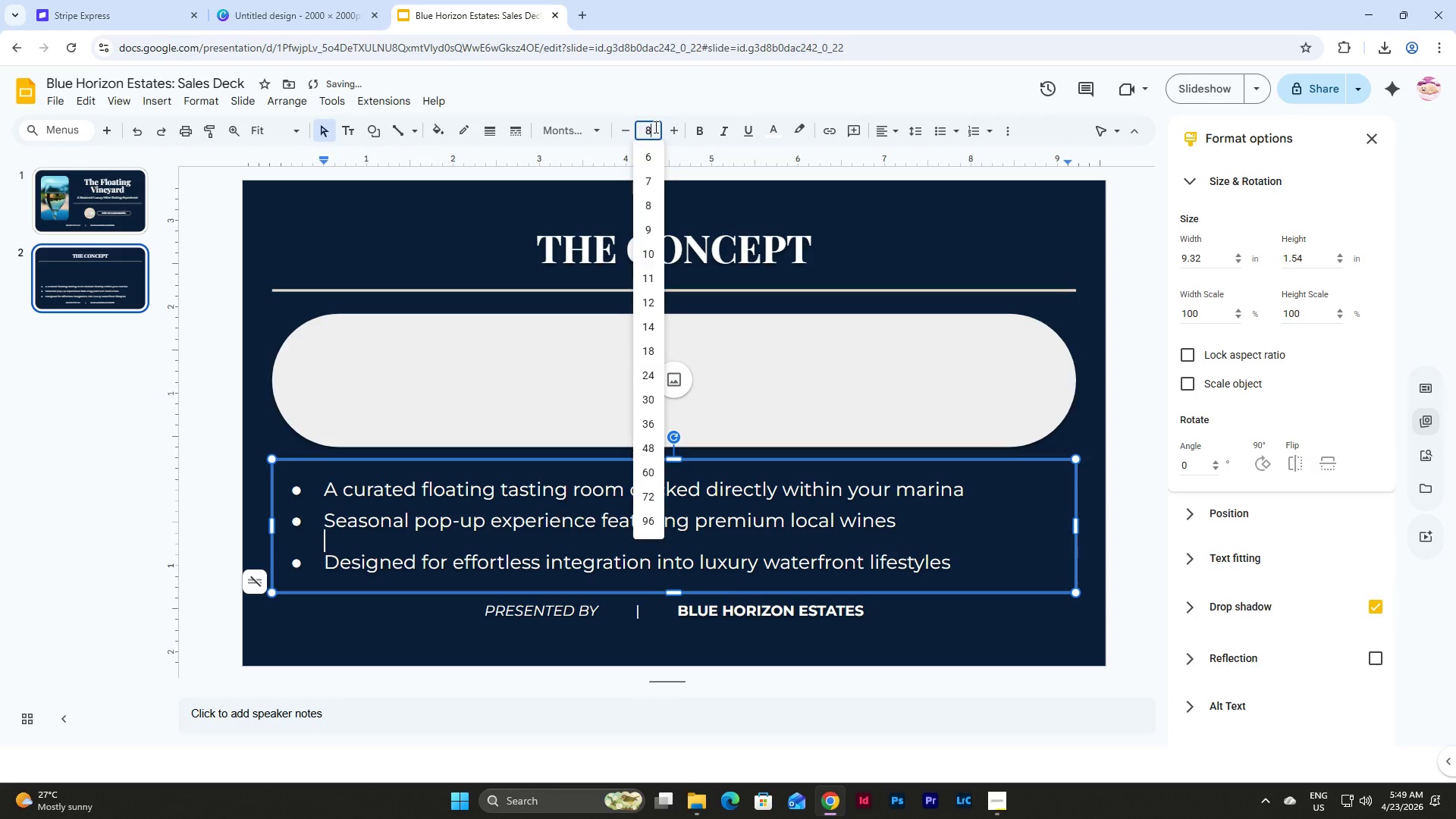 
key(NumpadEnter)
 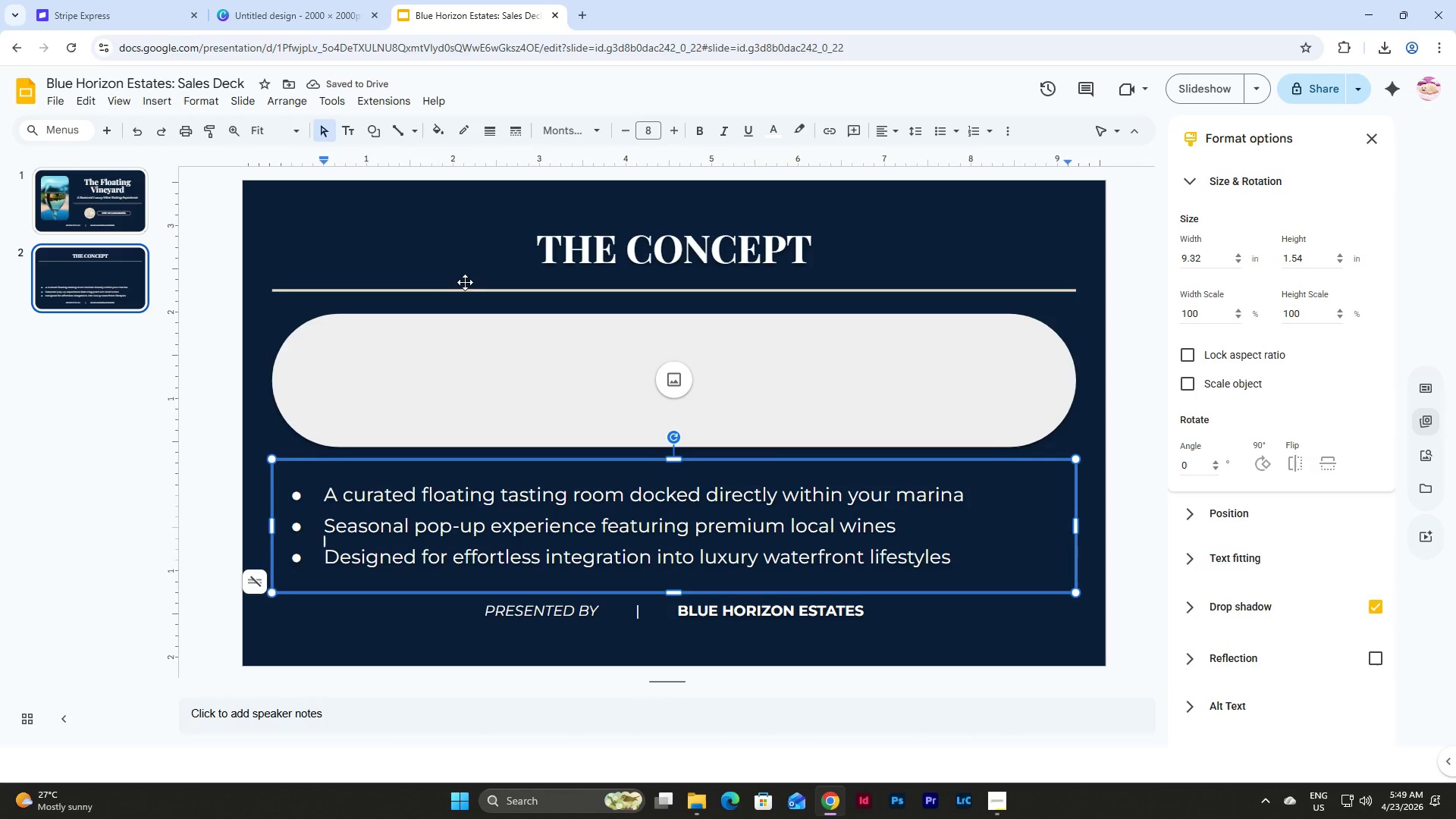 
left_click([293, 495])
 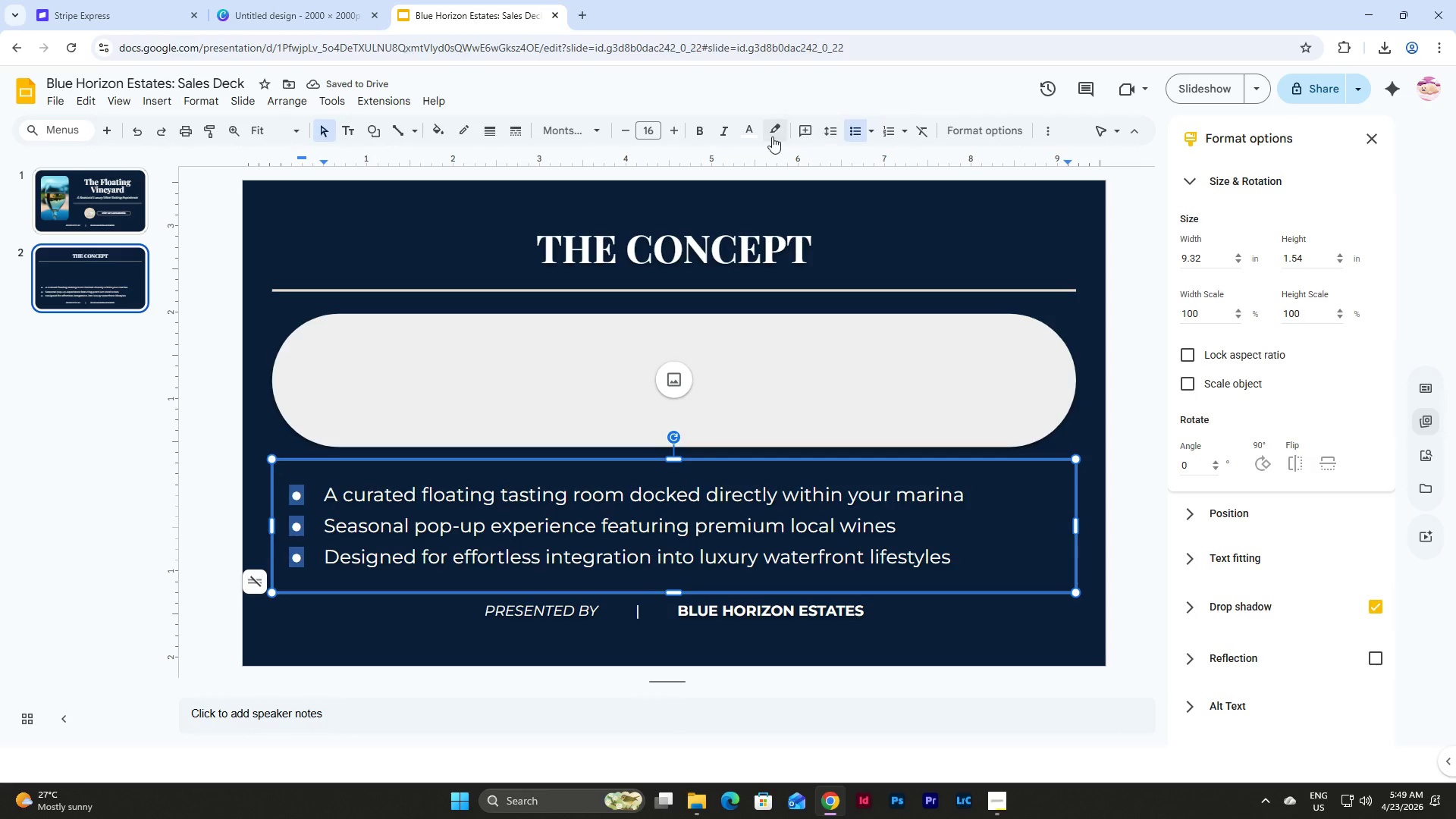 
left_click([752, 129])
 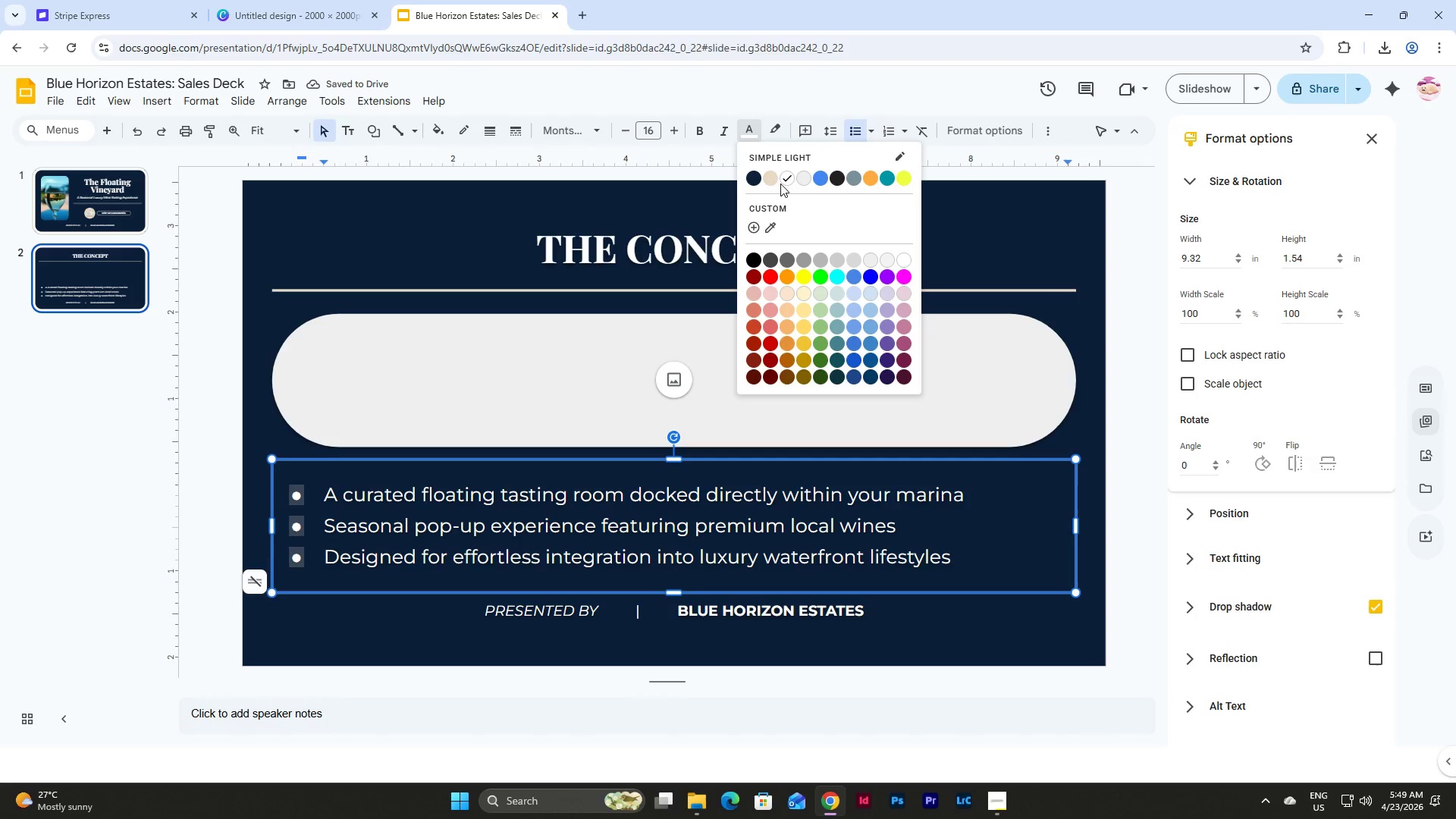 
left_click([770, 179])
 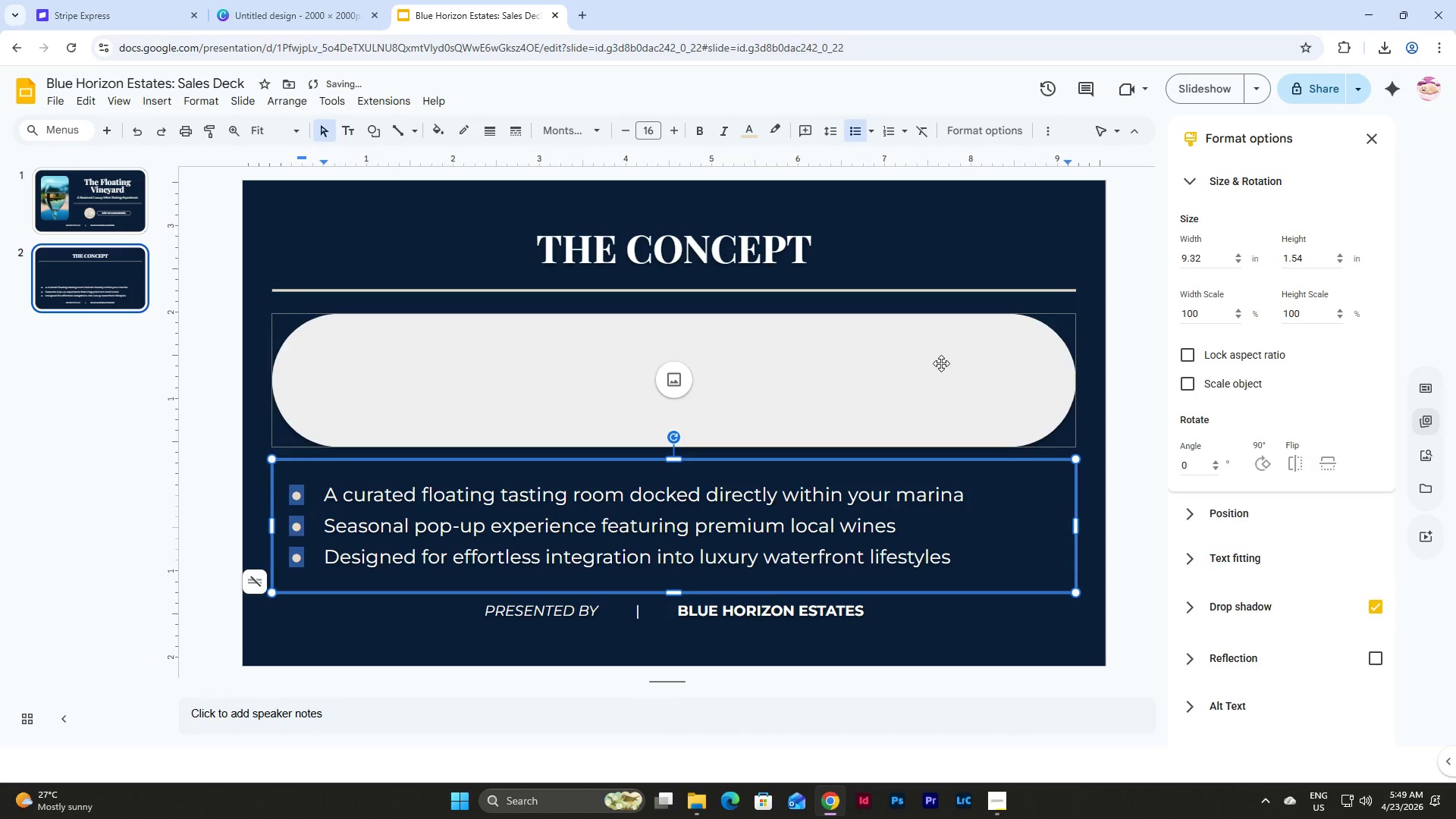 
left_click([1087, 410])
 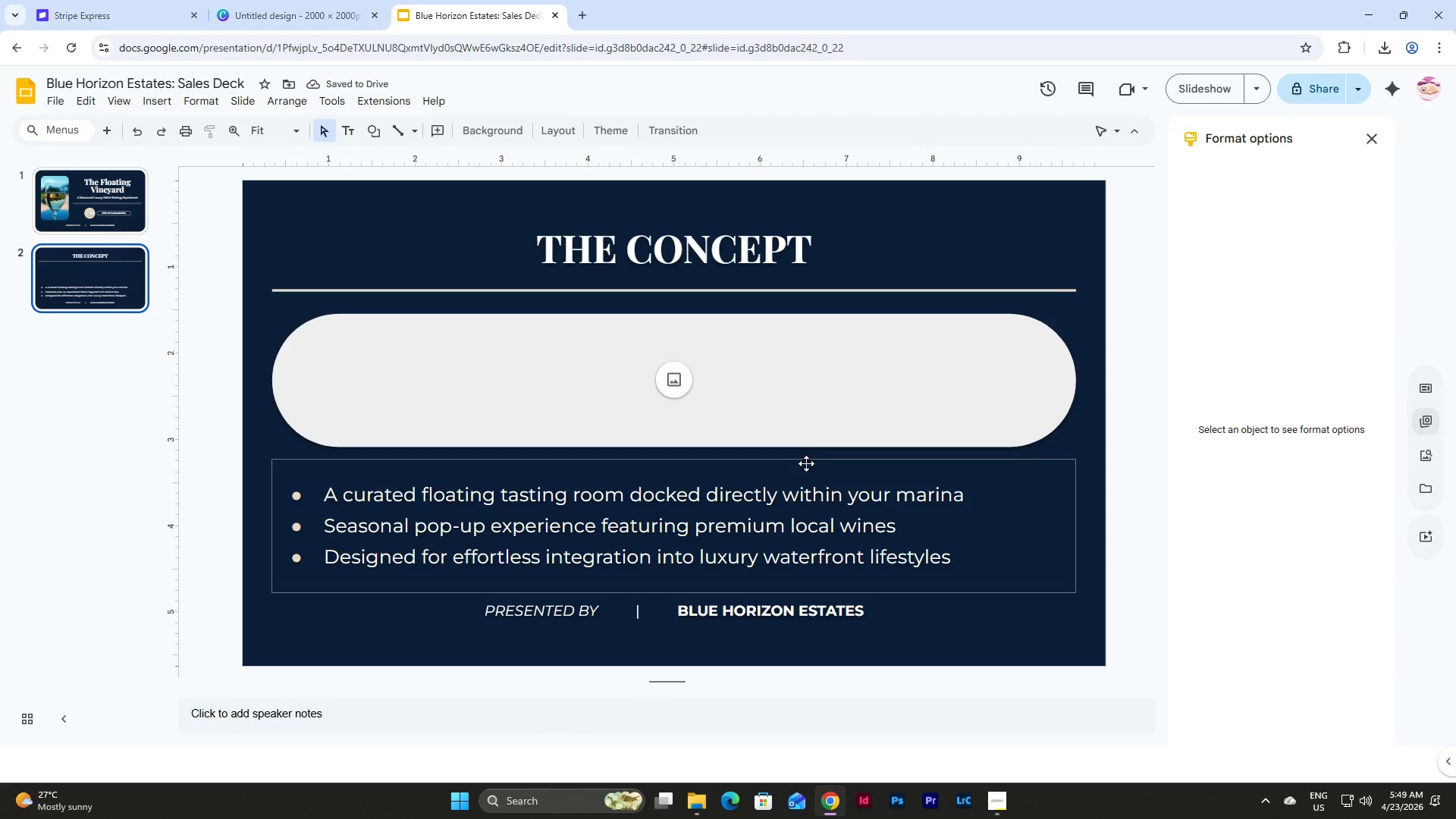 
left_click([810, 458])
 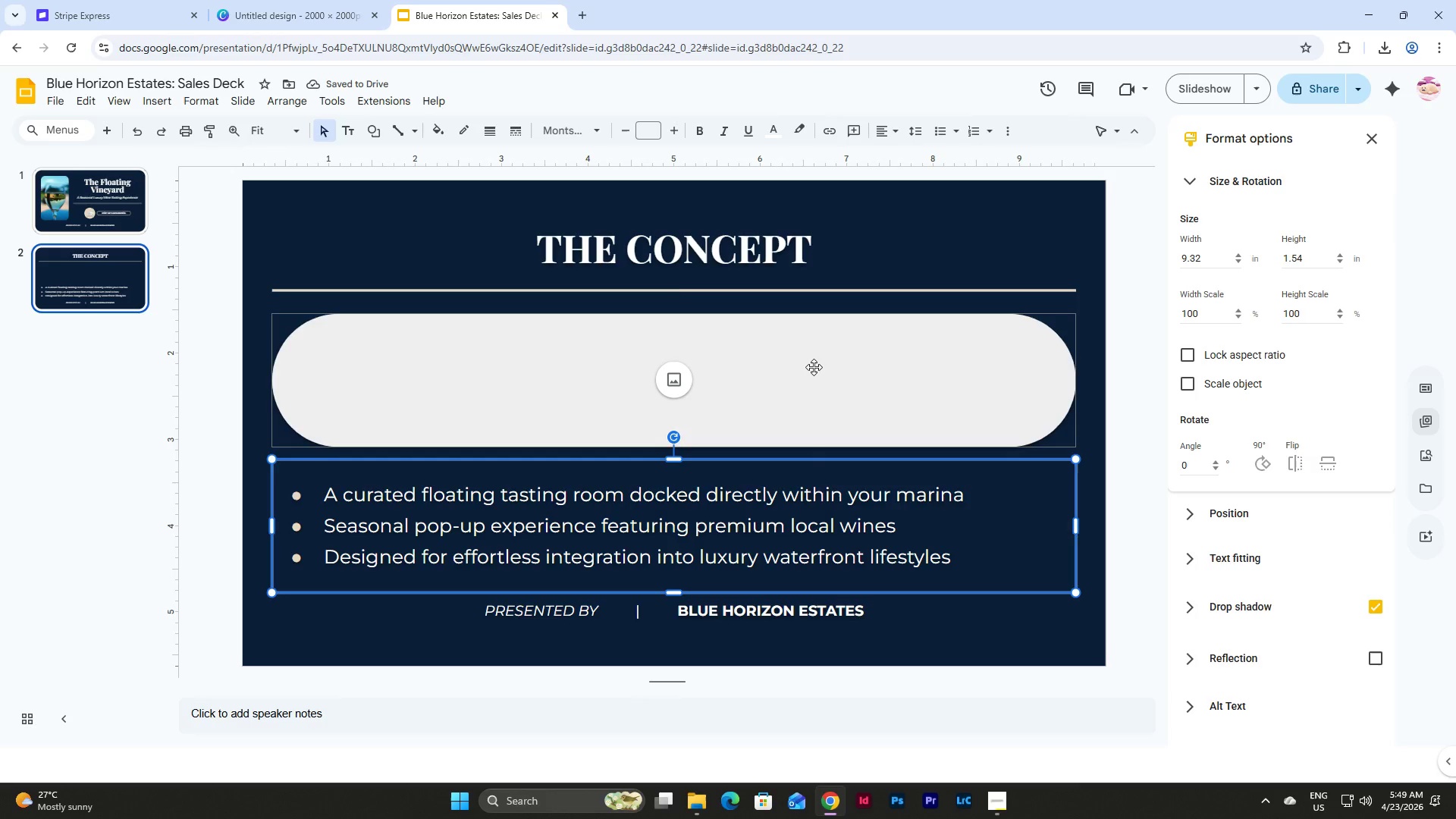 
left_click([814, 366])
 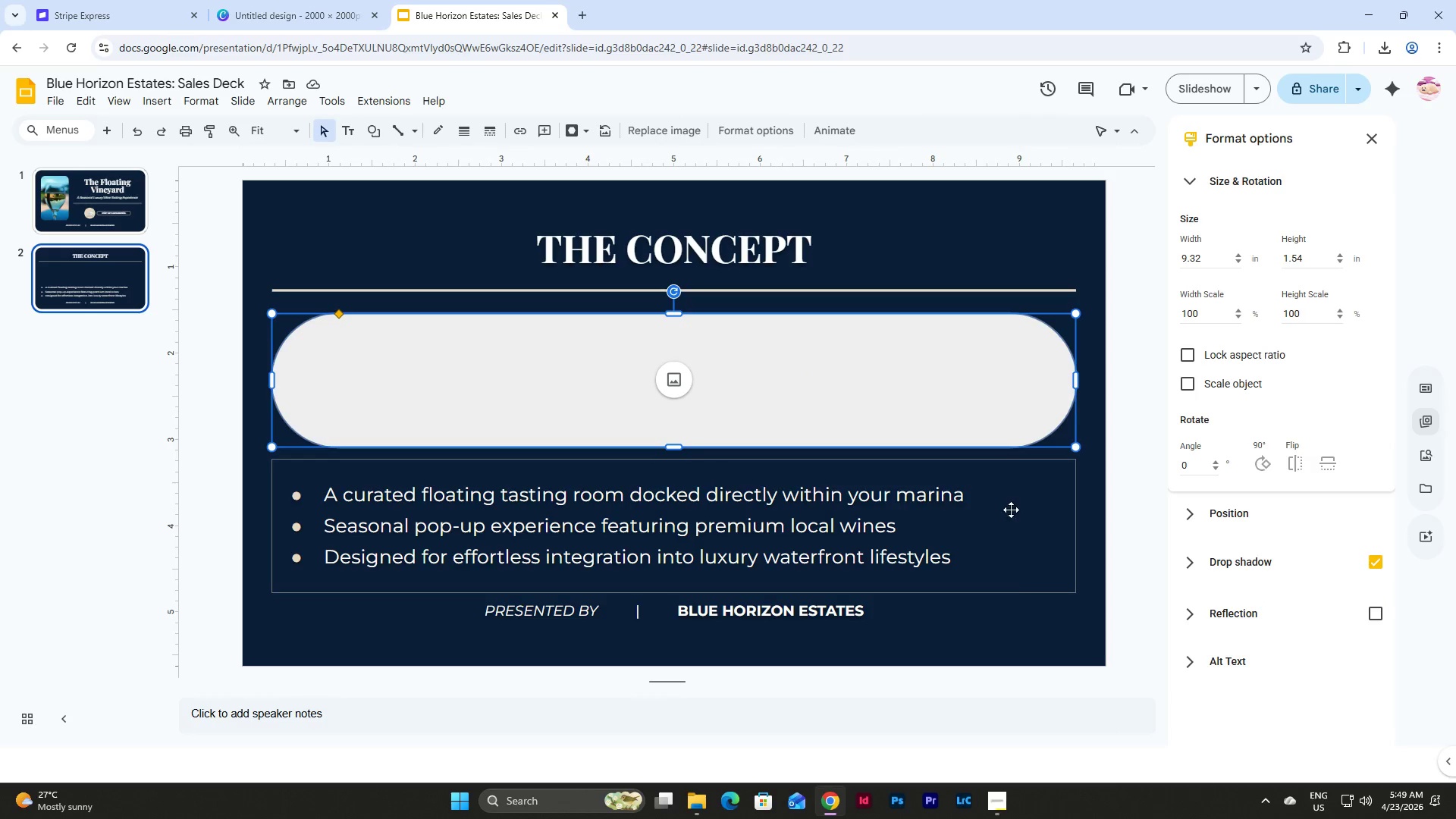 
left_click([1015, 619])
 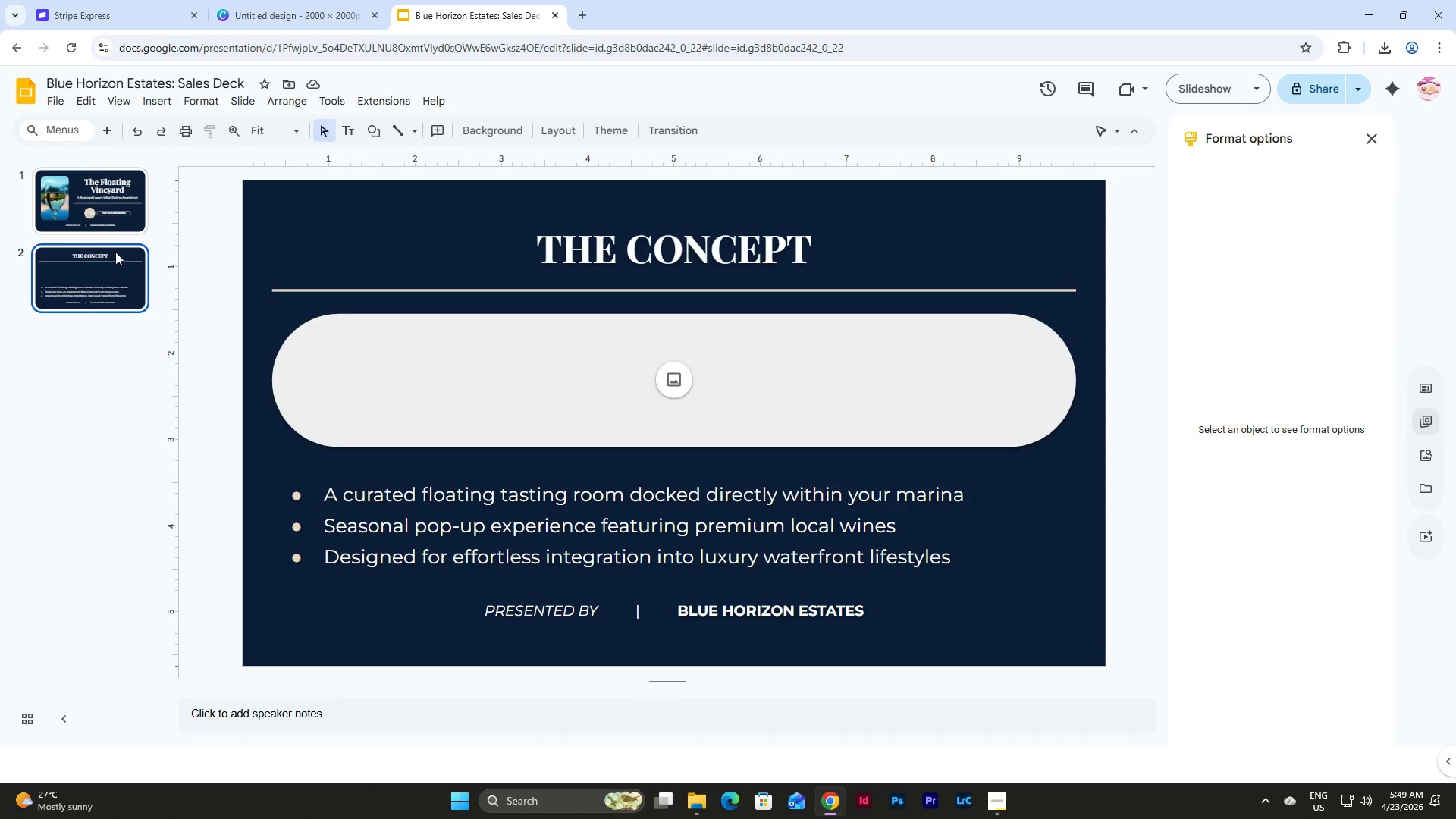 
left_click([115, 196])
 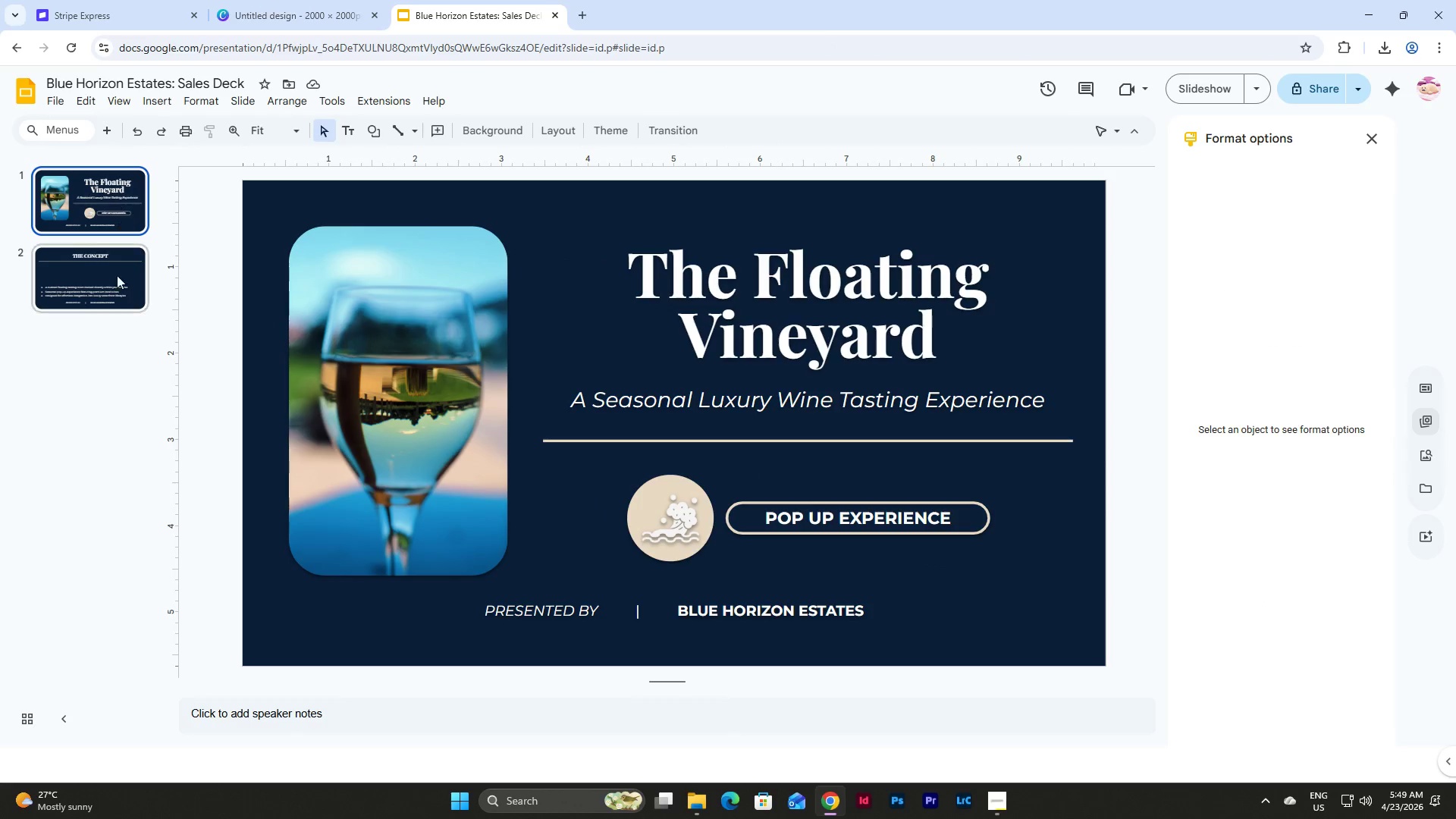 
left_click([117, 279])
 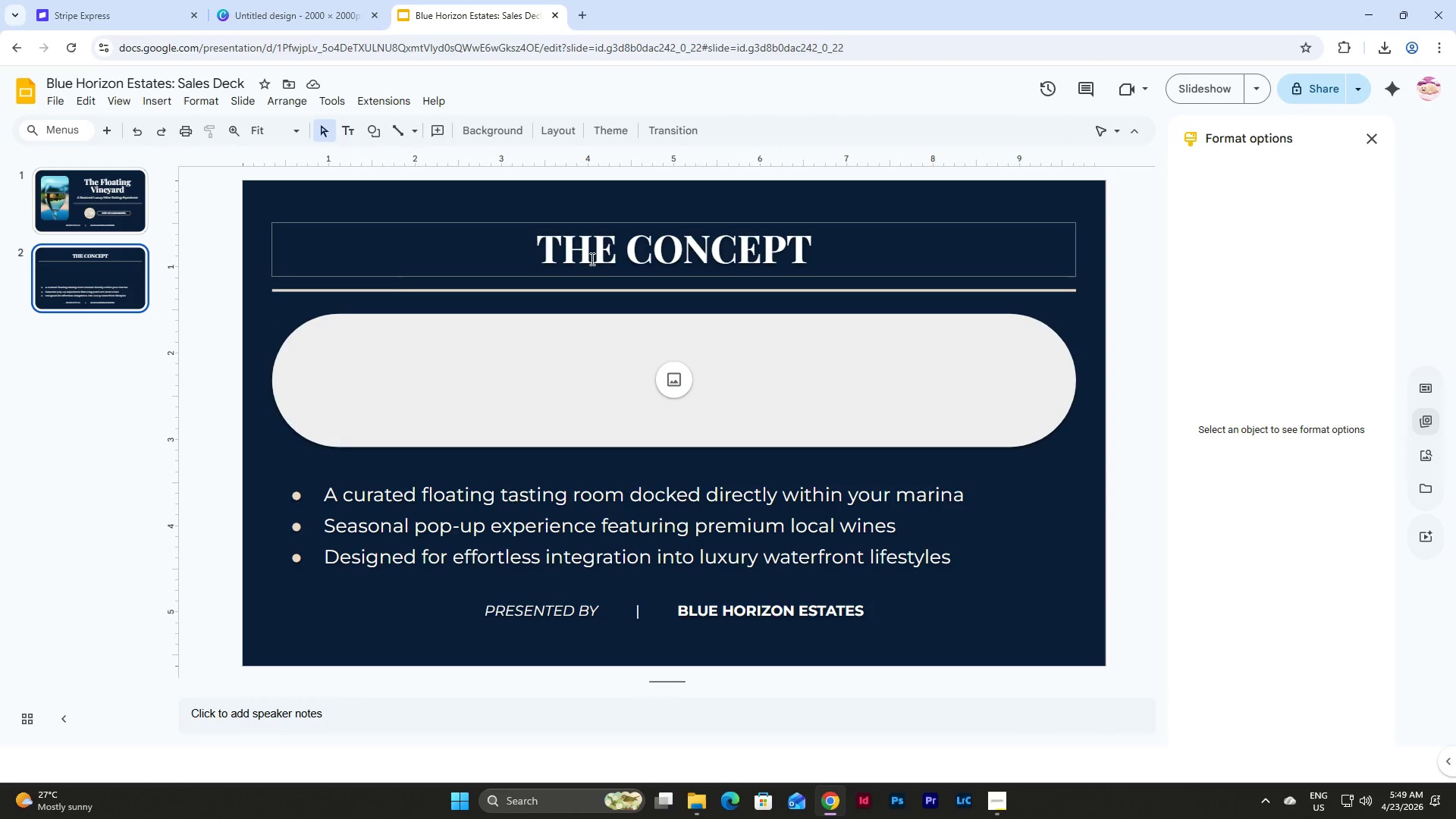 
left_click([95, 275])
 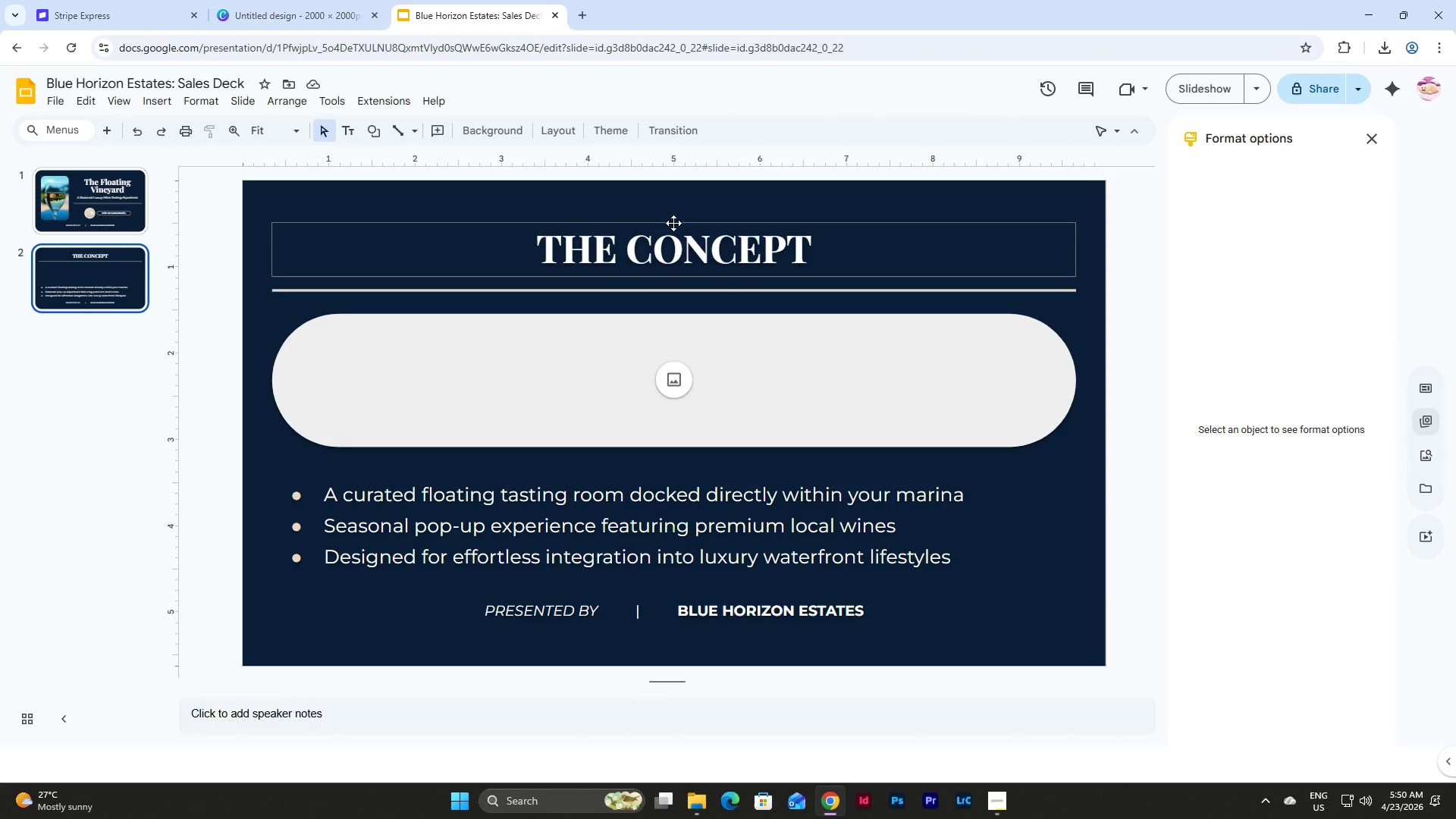 
left_click([143, 204])
 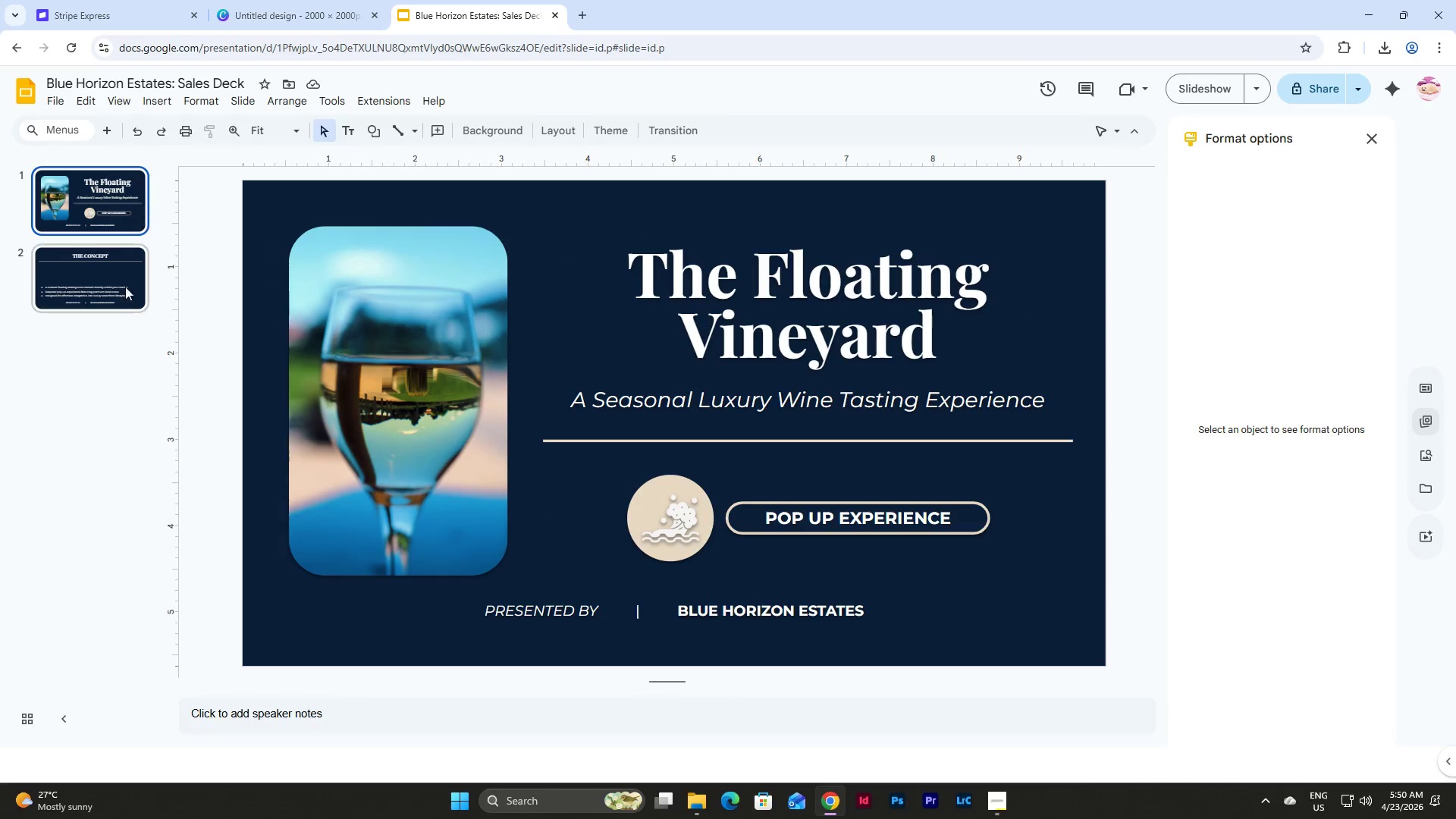 
left_click([124, 279])
 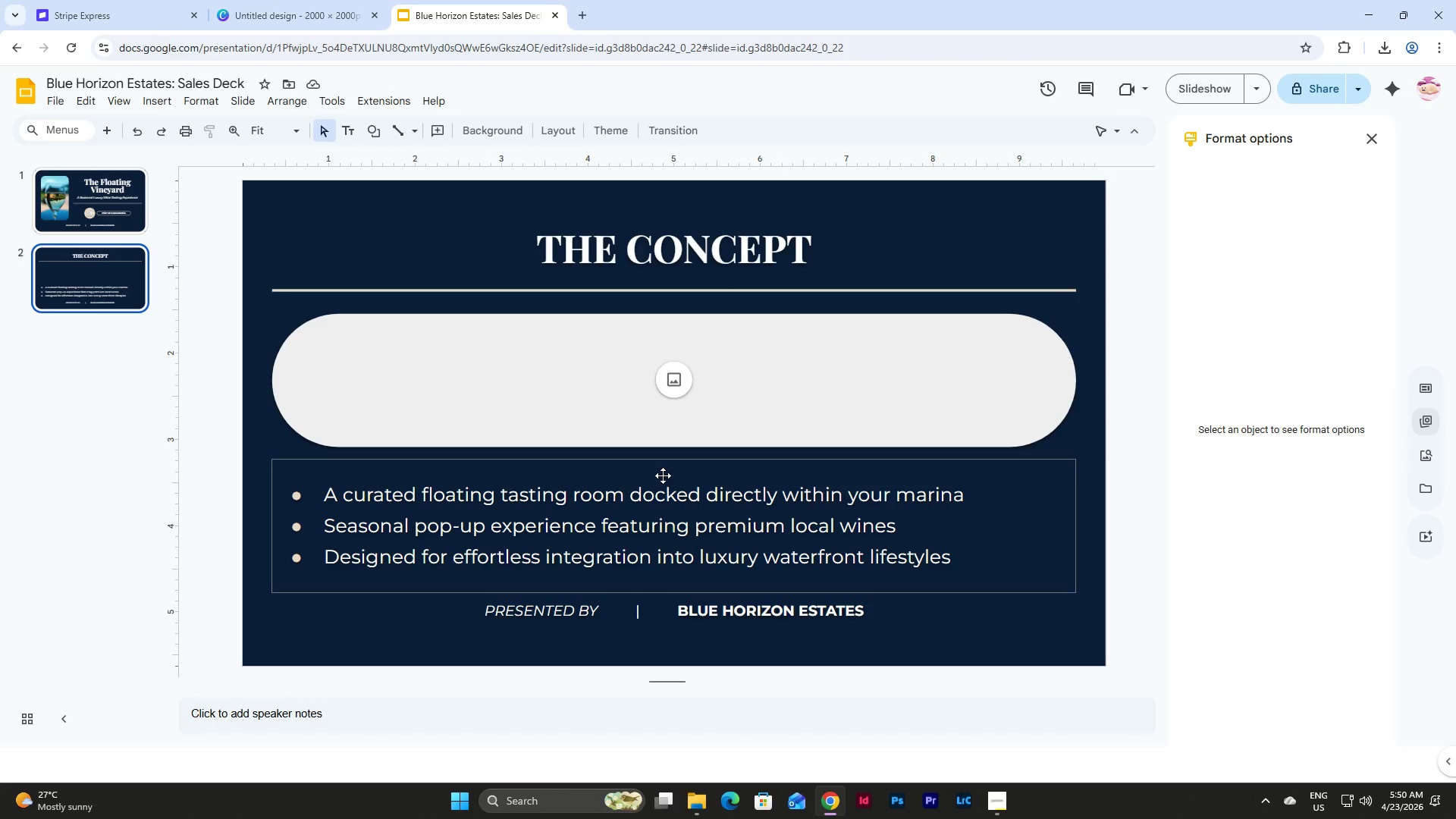 
wait(10.8)
 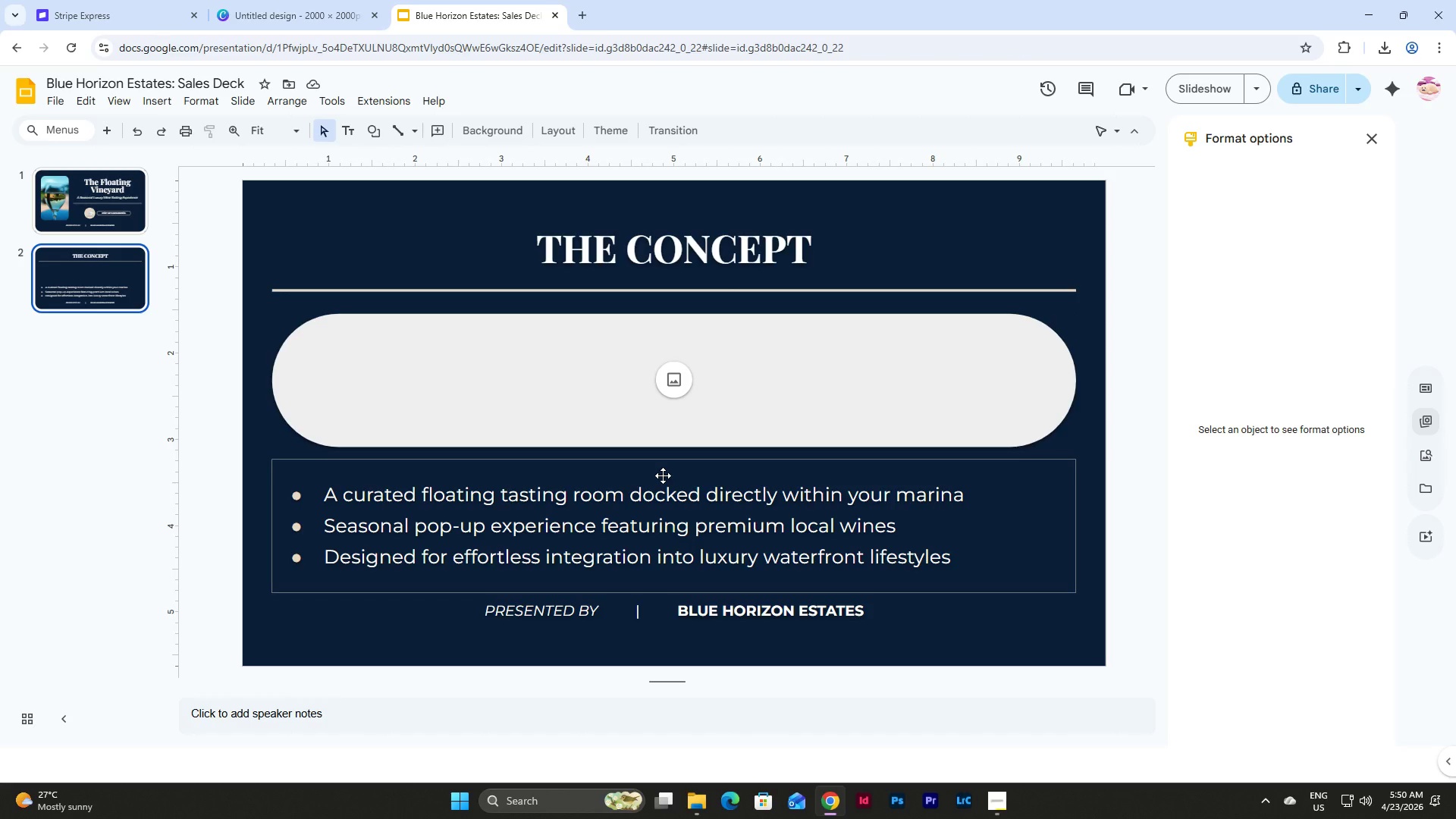 
left_click([1430, 455])
 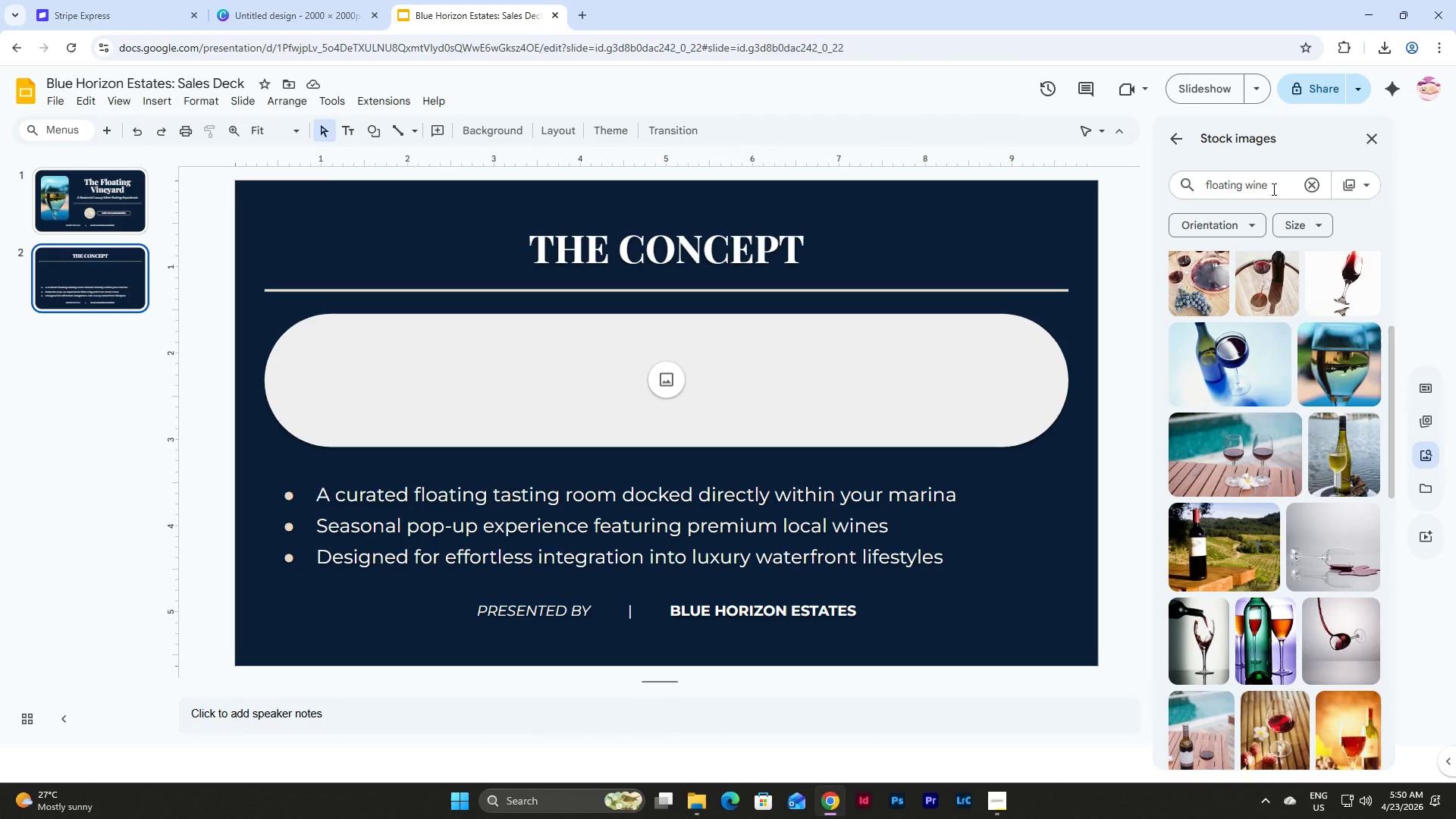 
left_click_drag(start_coordinate=[1272, 189], to_coordinate=[1248, 185])
 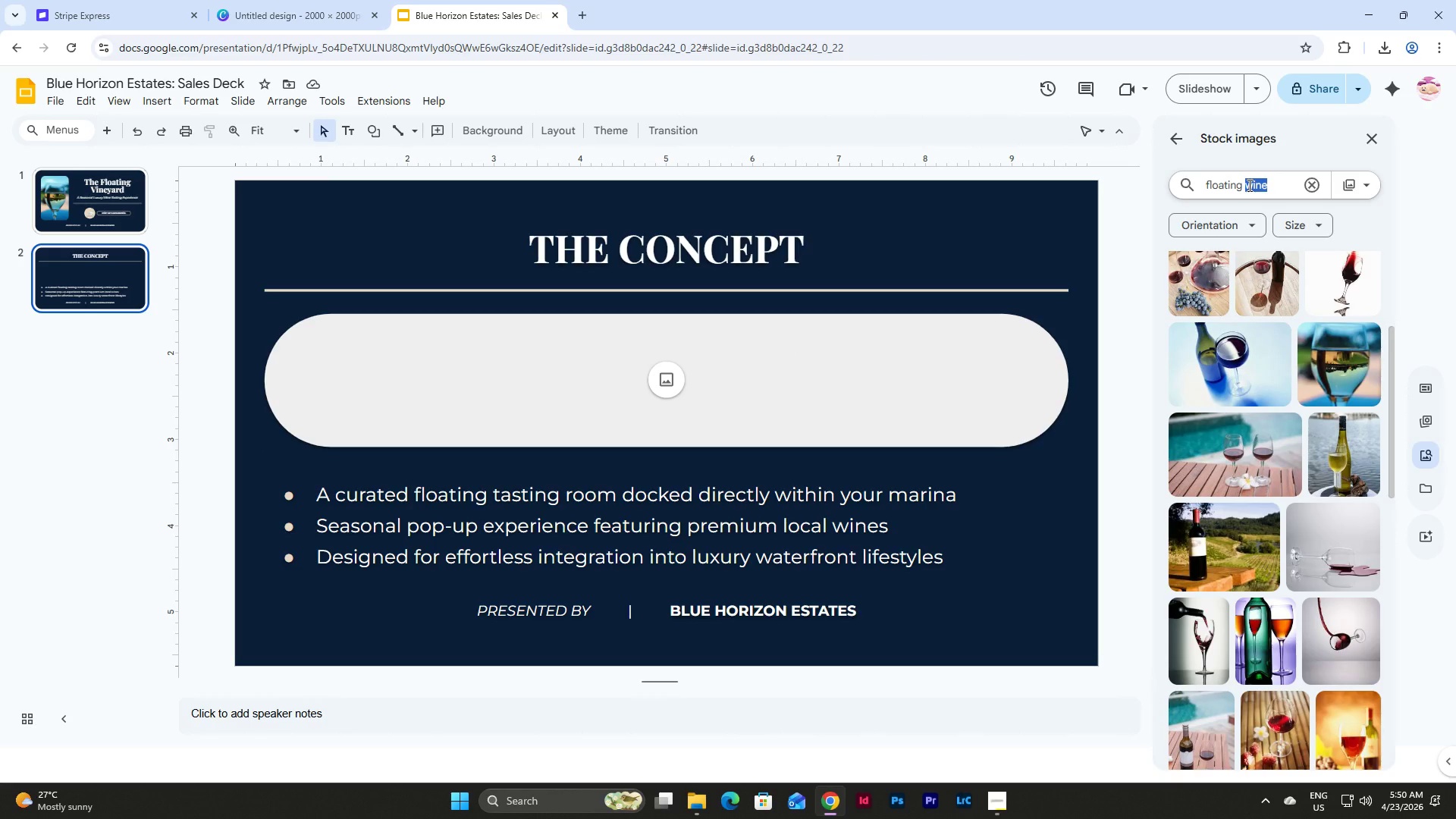 
type(restuar)
key(Backspace)
key(Backspace)
key(Backspace)
key(Backspace)
type(tauramy)
key(Backspace)
key(Backspace)
key(Backspace)
key(Backspace)
key(Backspace)
key(Backspace)
key(Backspace)
key(Backspace)
key(Backspace)
type(w)
key(Backspace)
key(Backspace)
type(wine tasting)
 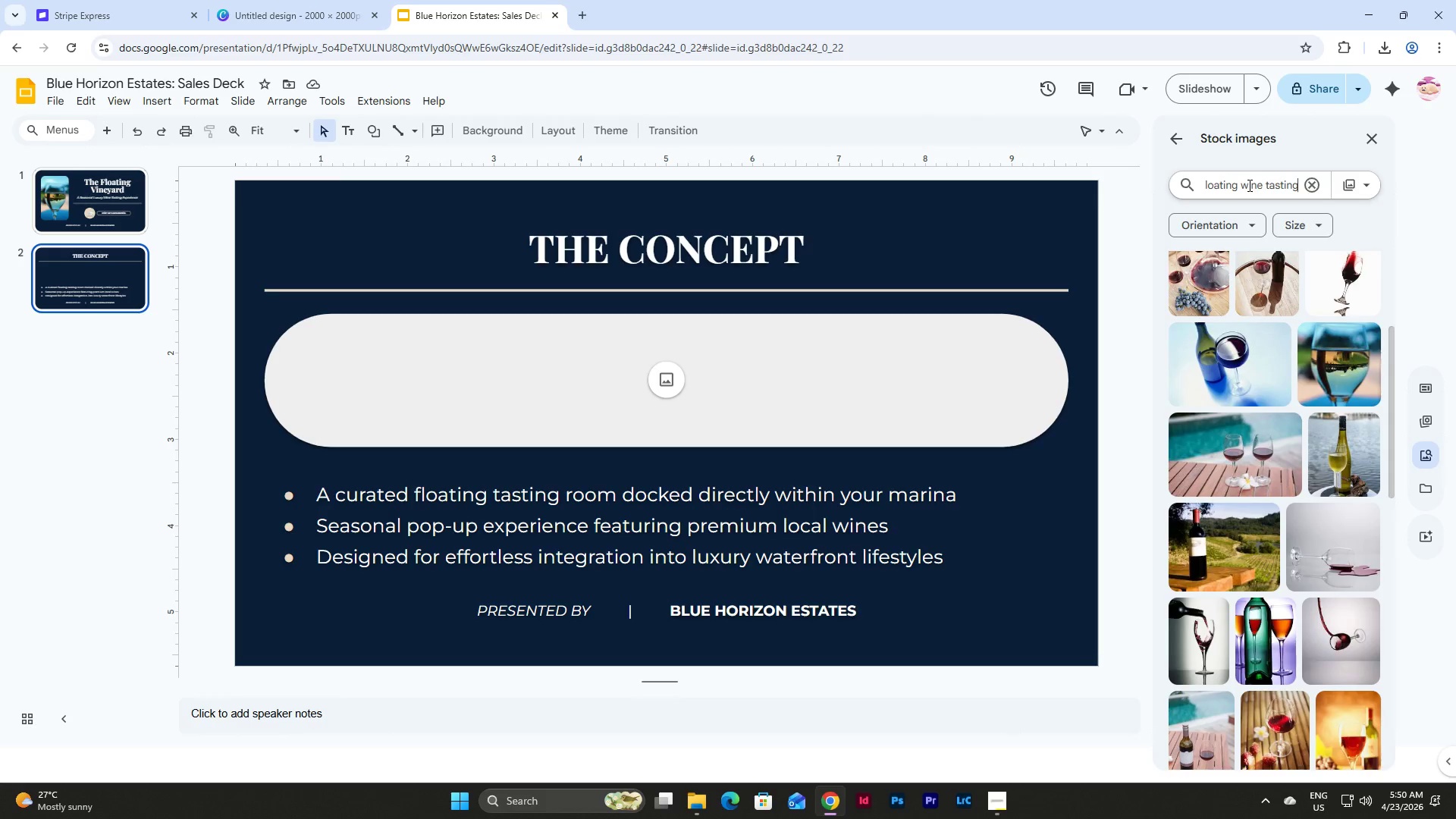 
key(Enter)
 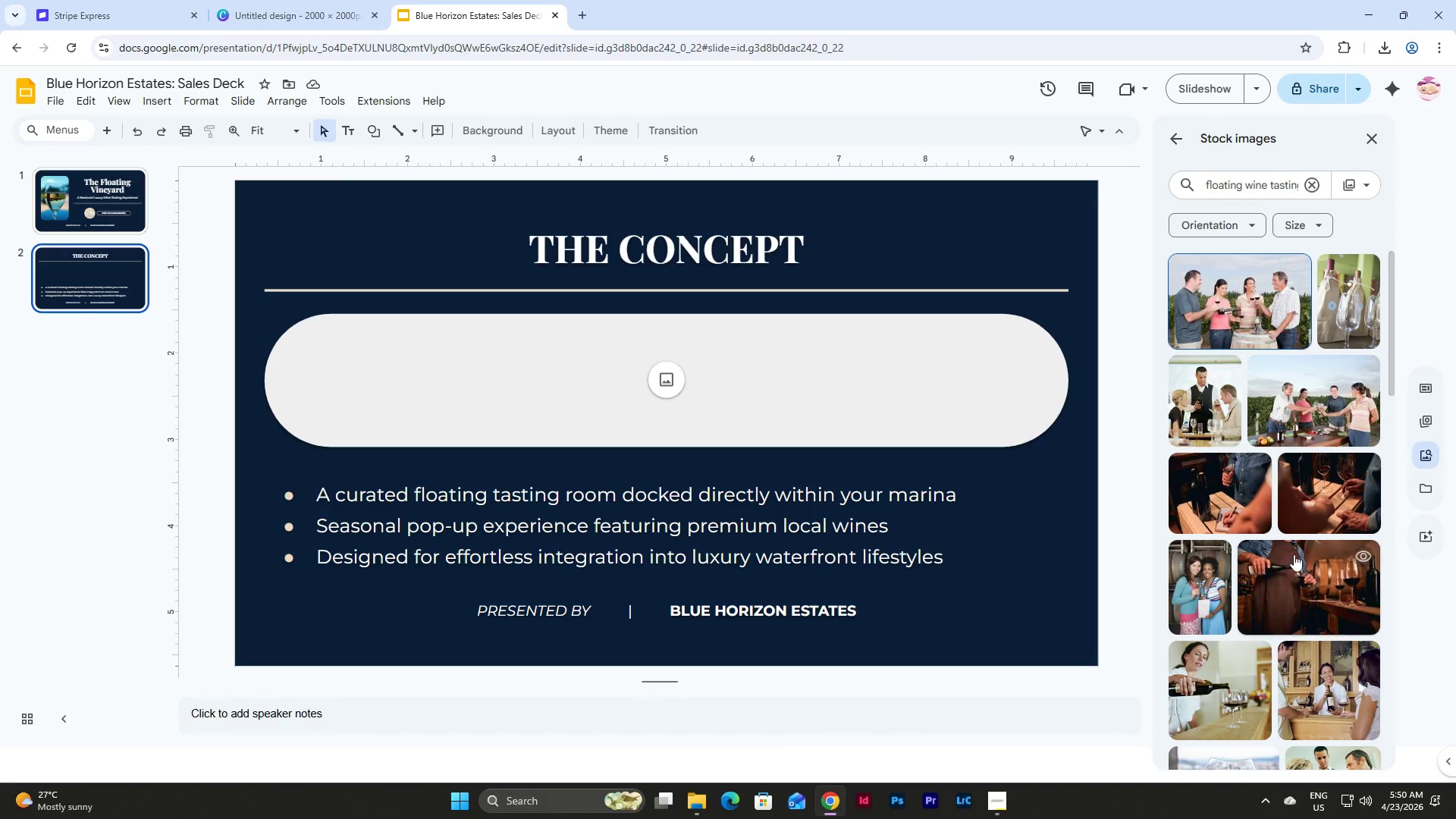 
scroll: coordinate [1277, 317], scroll_direction: down, amount: 5.0
 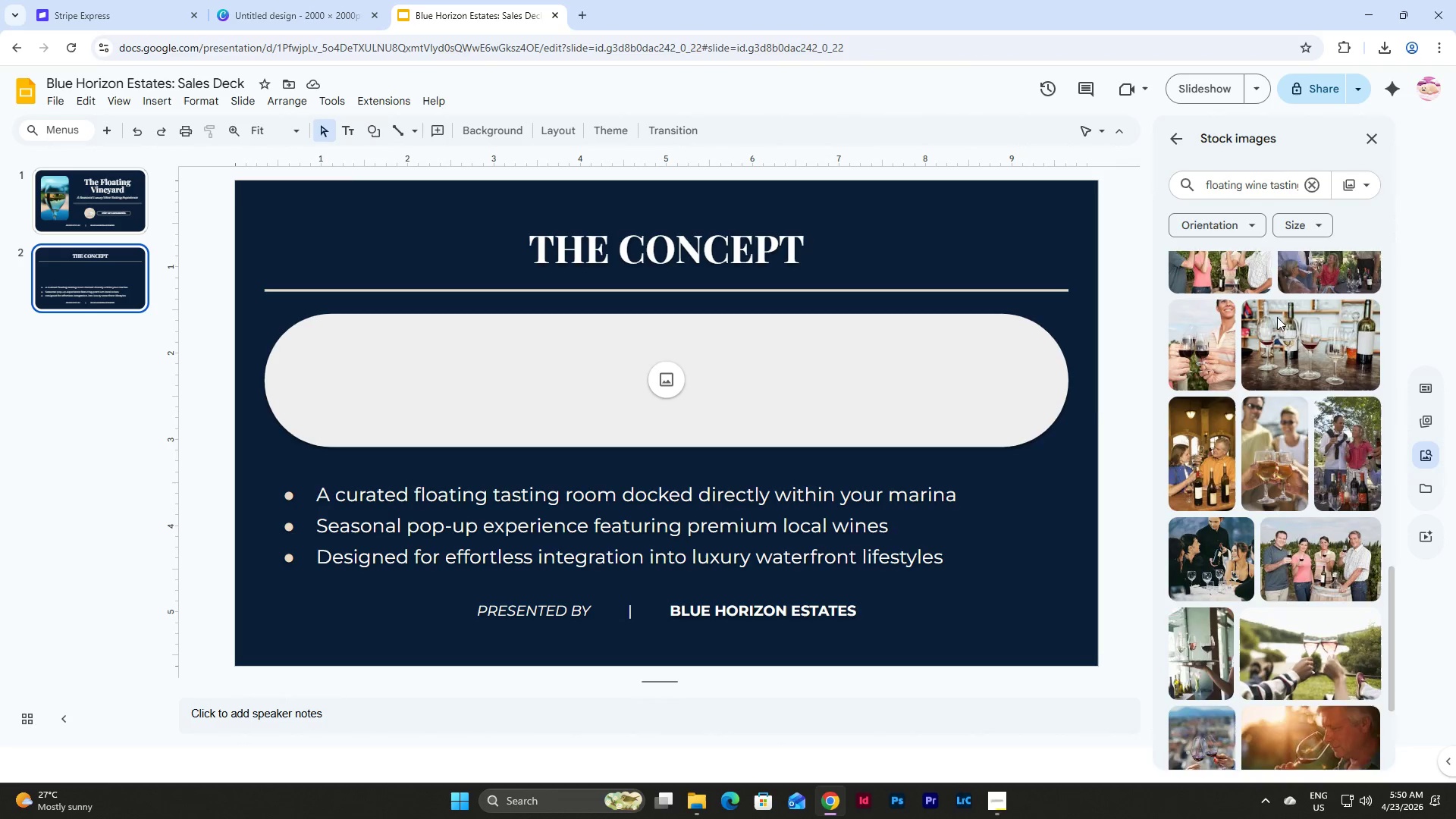 
scroll: coordinate [1277, 317], scroll_direction: up, amount: 6.0
 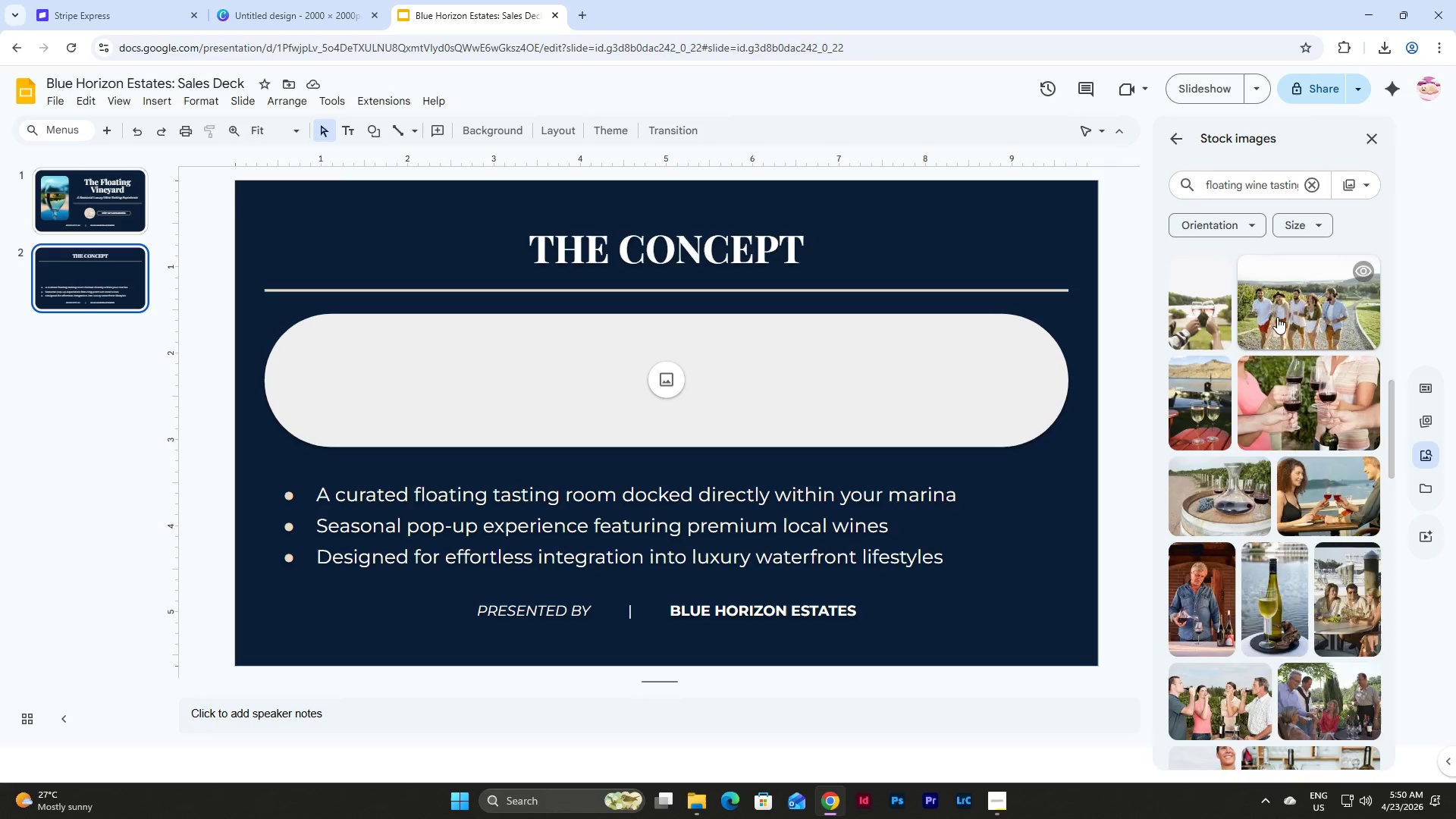 
scroll: coordinate [1277, 317], scroll_direction: down, amount: 6.0
 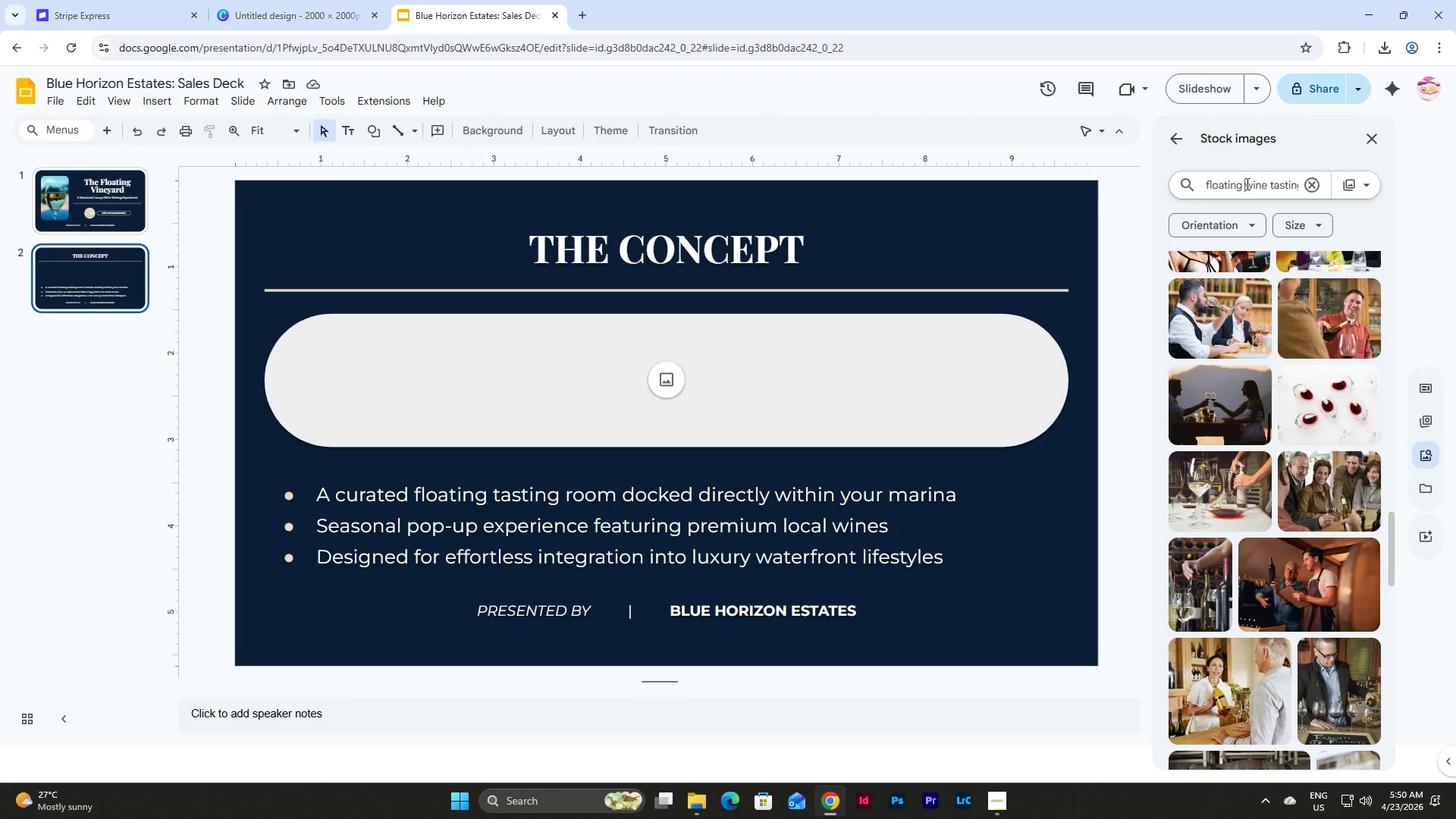 
left_click_drag(start_coordinate=[1243, 184], to_coordinate=[1333, 186])
 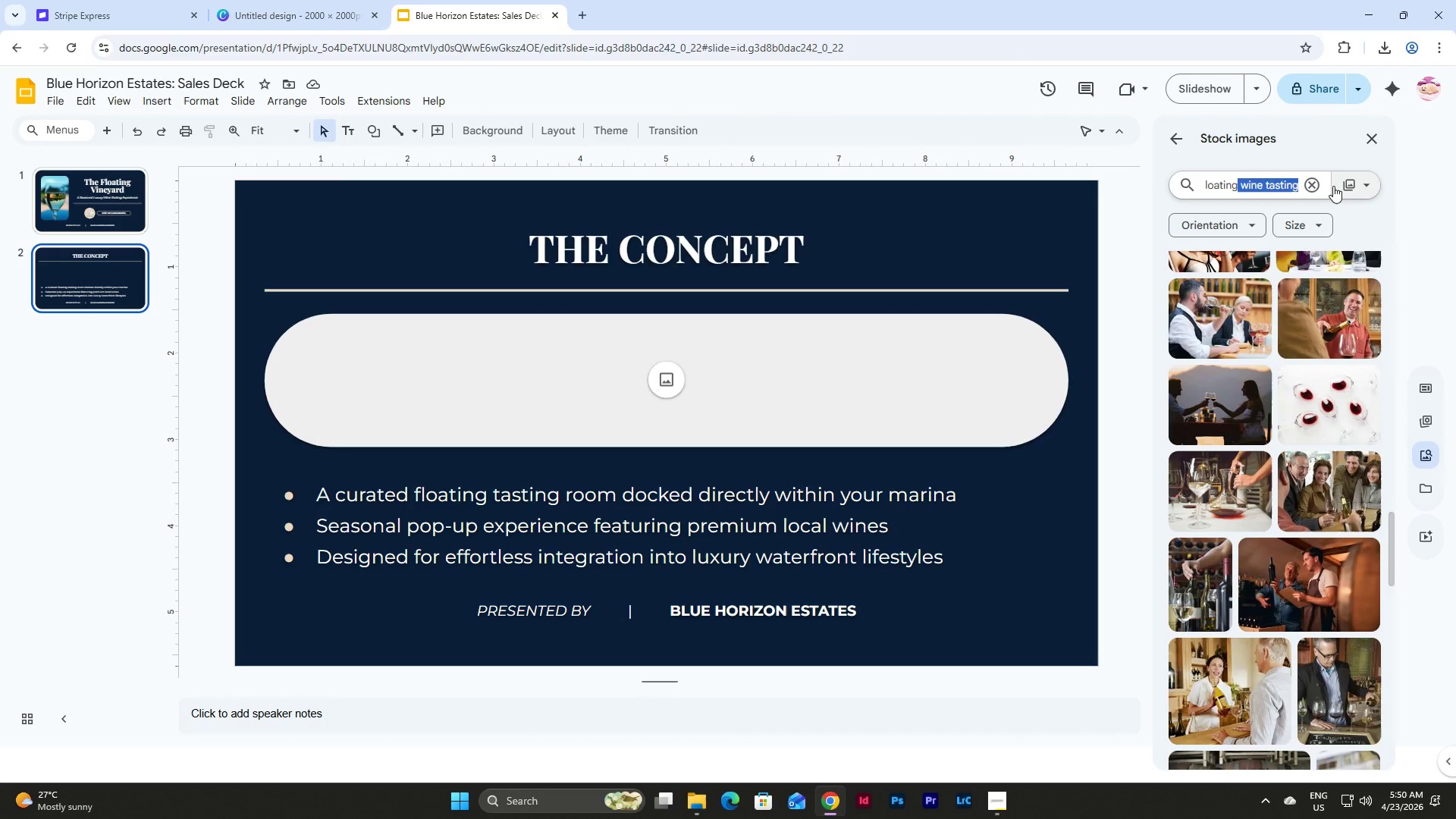 
key(Backspace)
type( restaurant)
 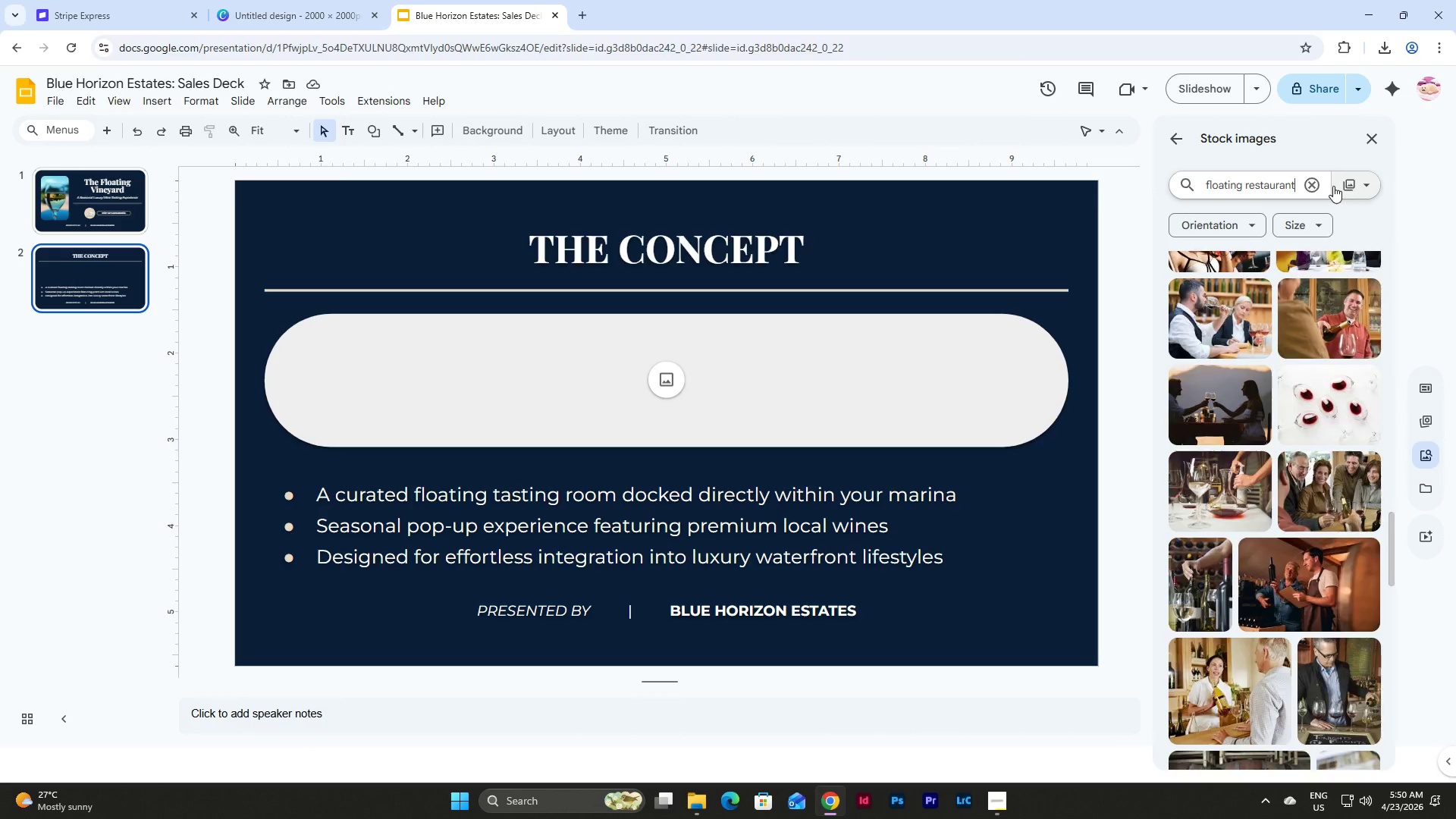 
key(Enter)
 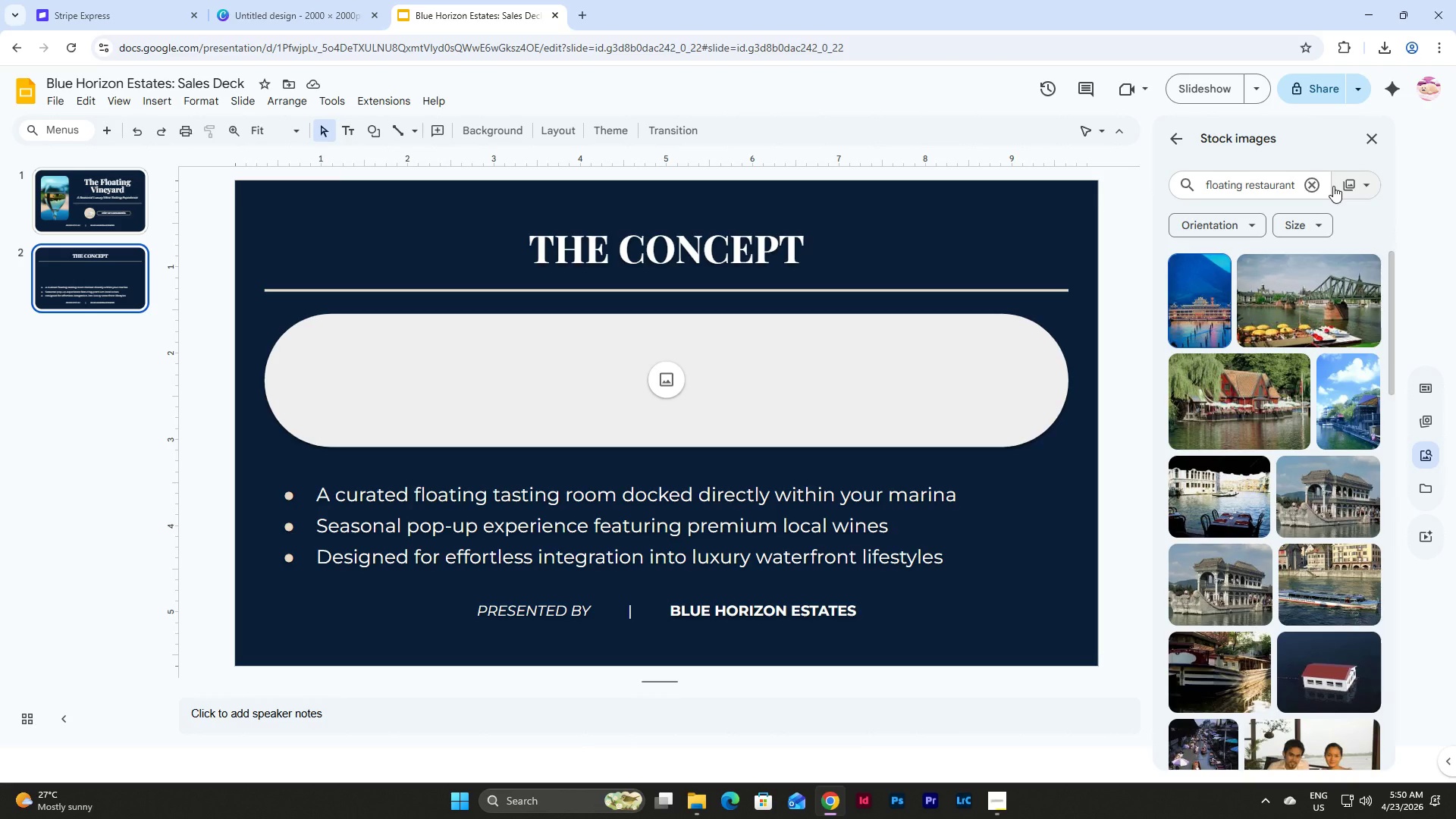 
mouse_move([1266, 319])
 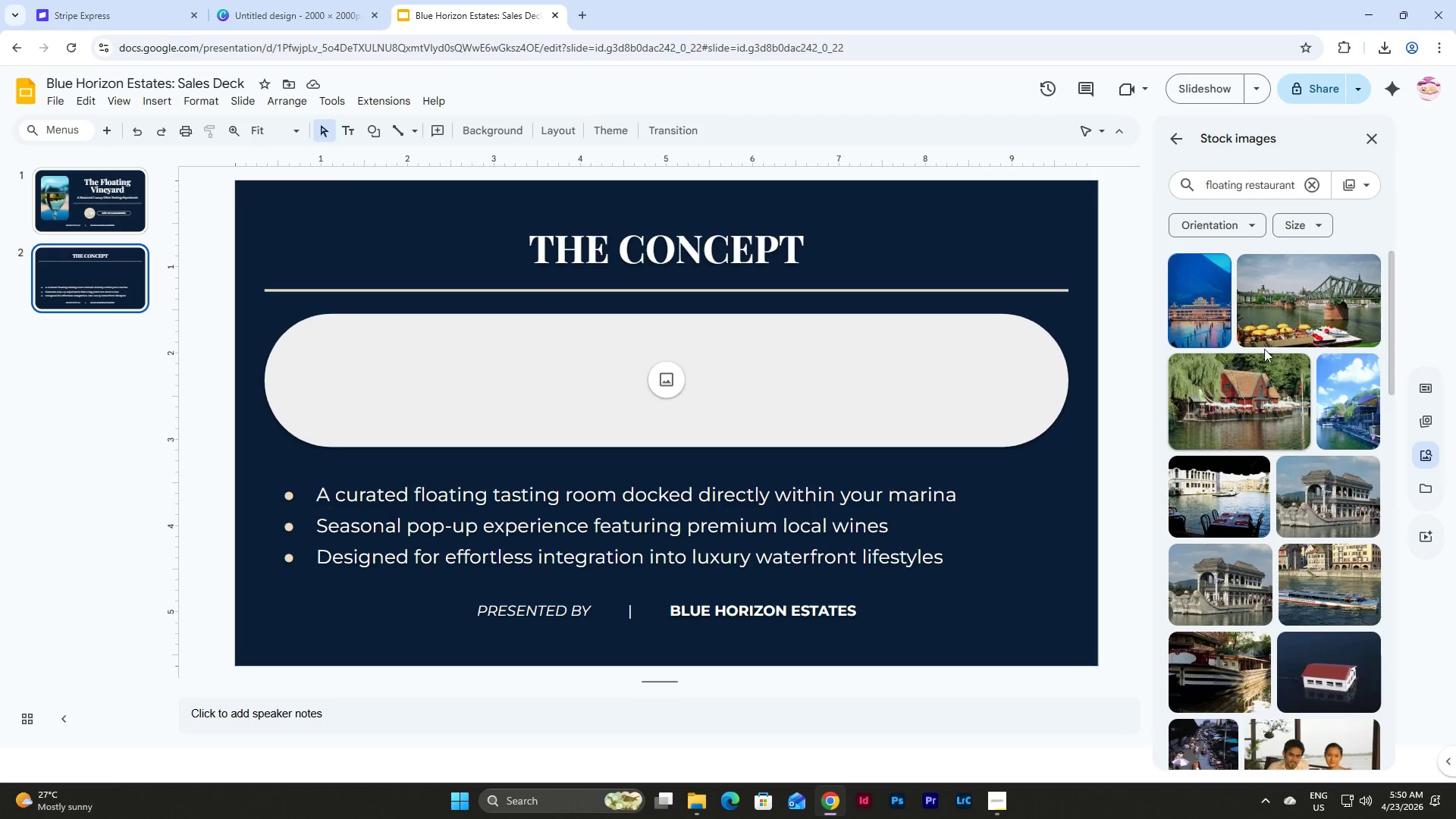 
scroll: coordinate [1276, 342], scroll_direction: down, amount: 4.0
 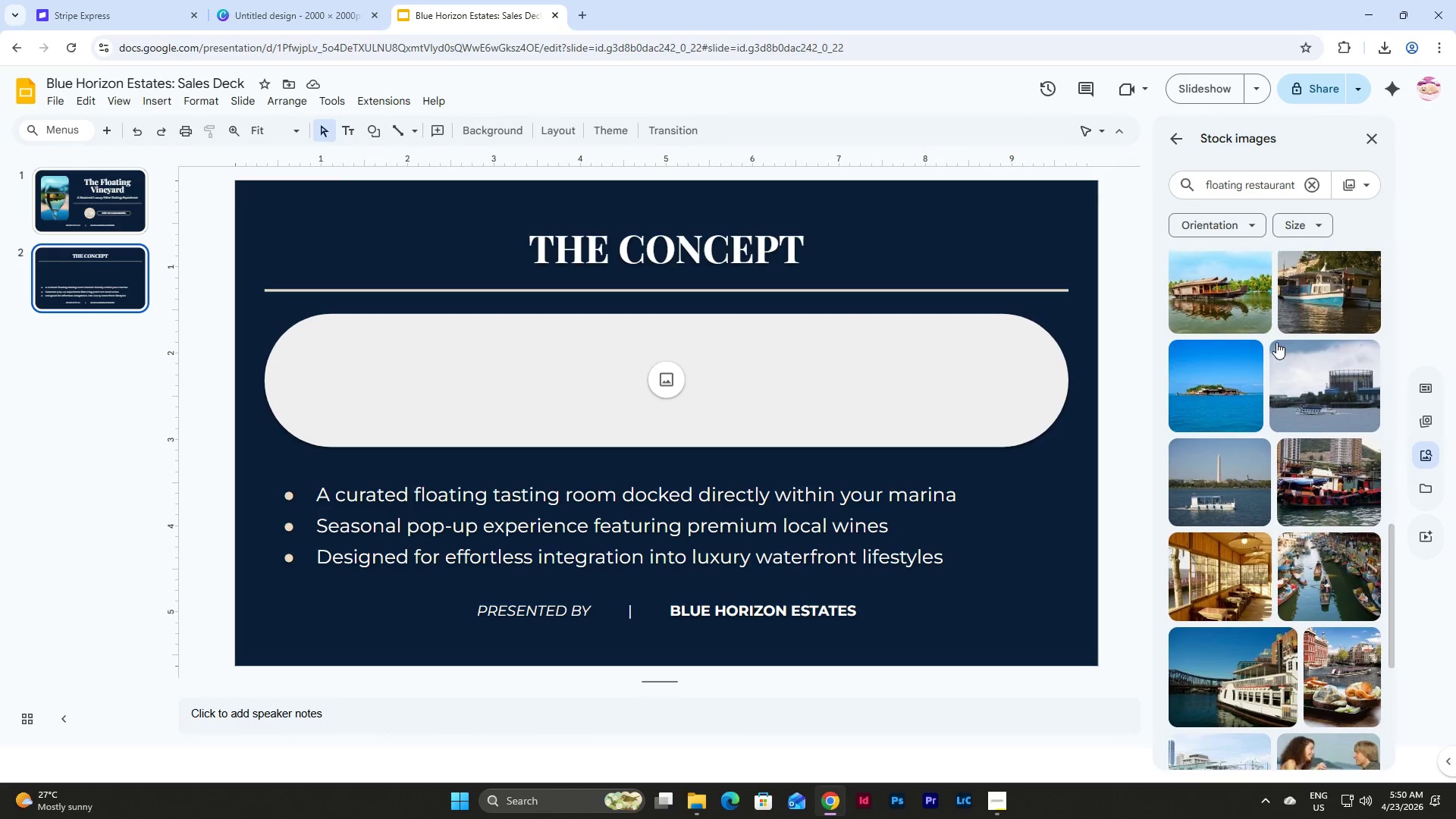 
scroll: coordinate [1276, 342], scroll_direction: up, amount: 3.0
 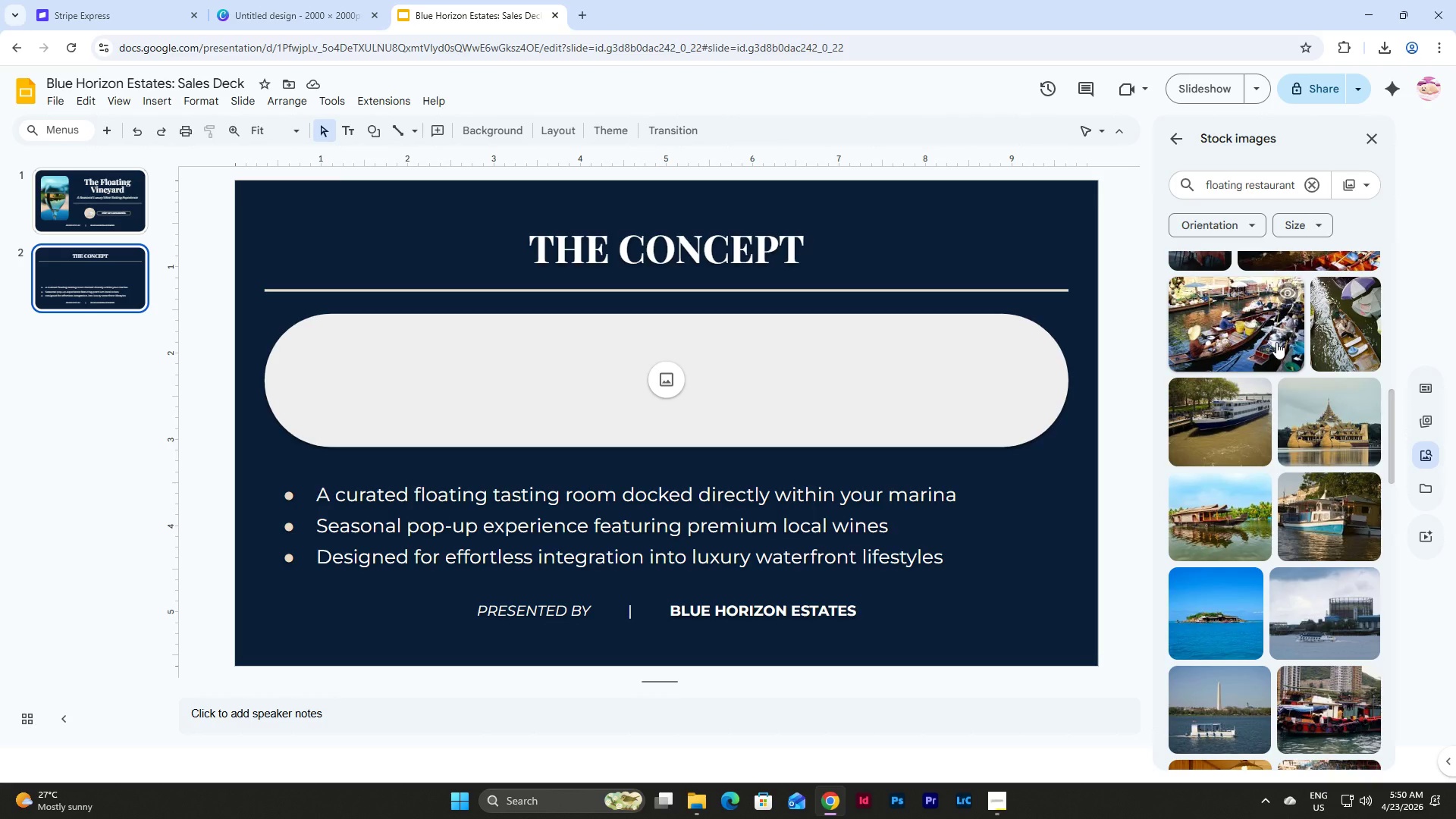 
scroll: coordinate [1276, 342], scroll_direction: down, amount: 5.0
 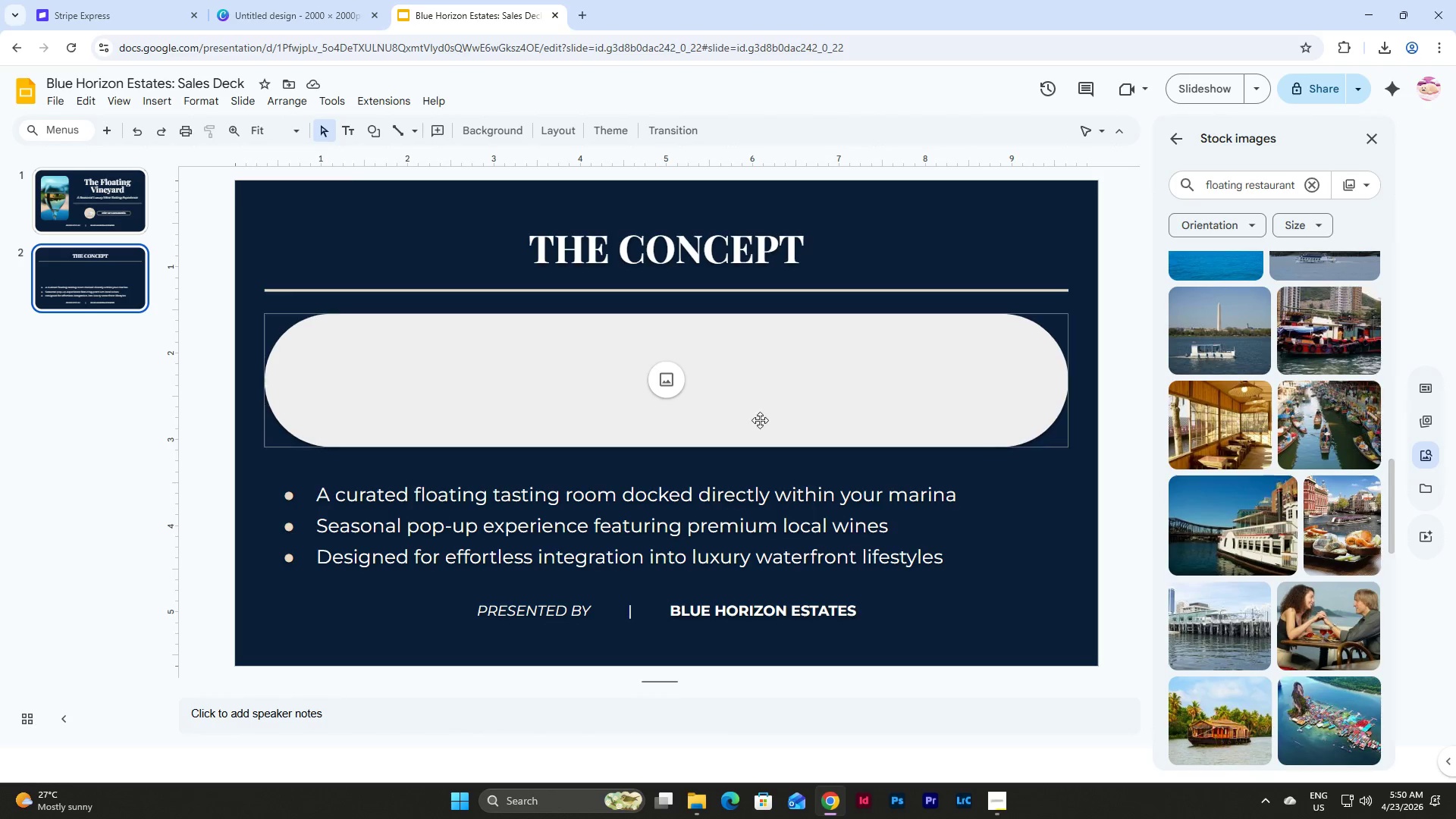 
left_click([673, 373])
 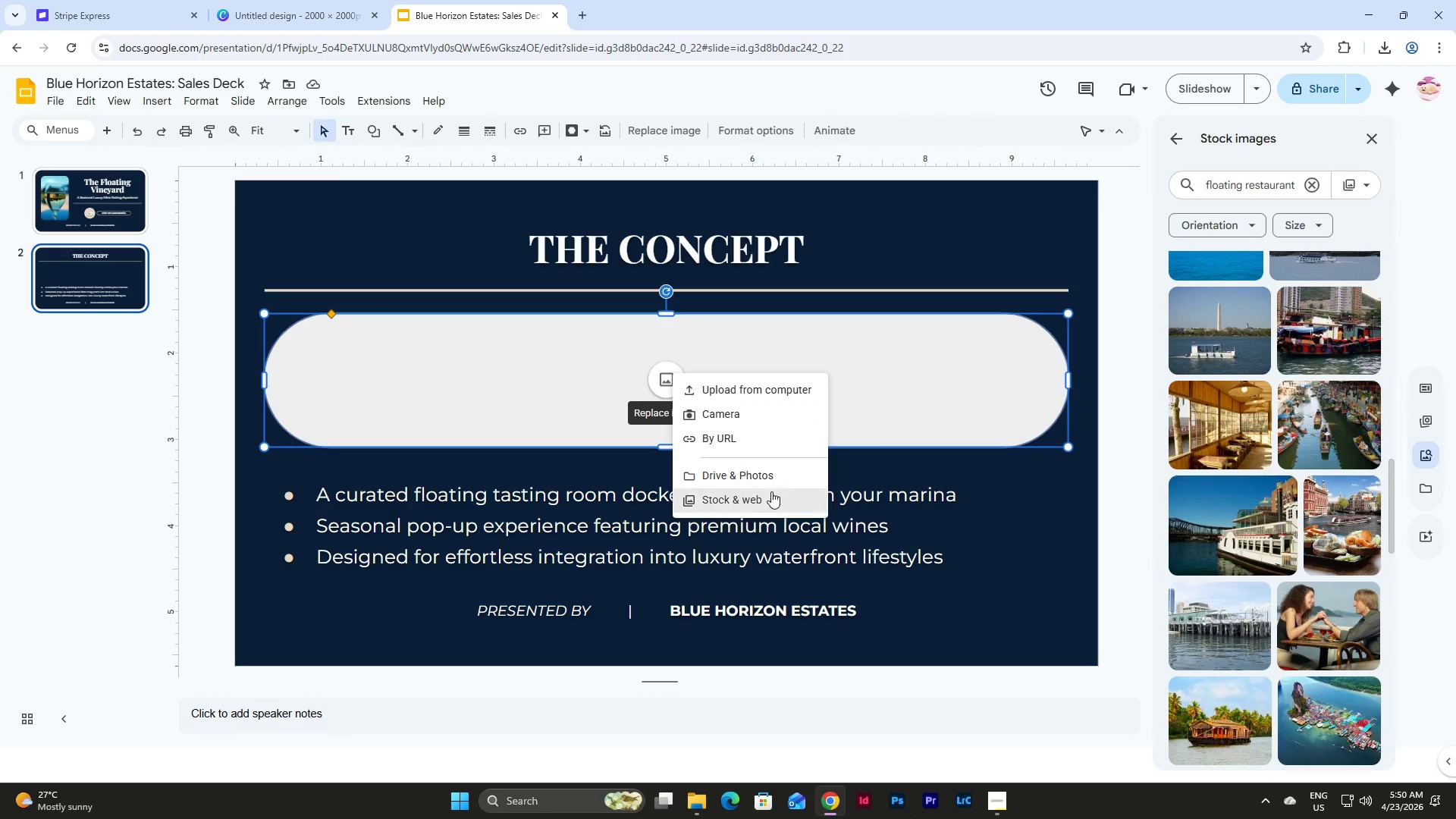 
left_click([765, 496])
 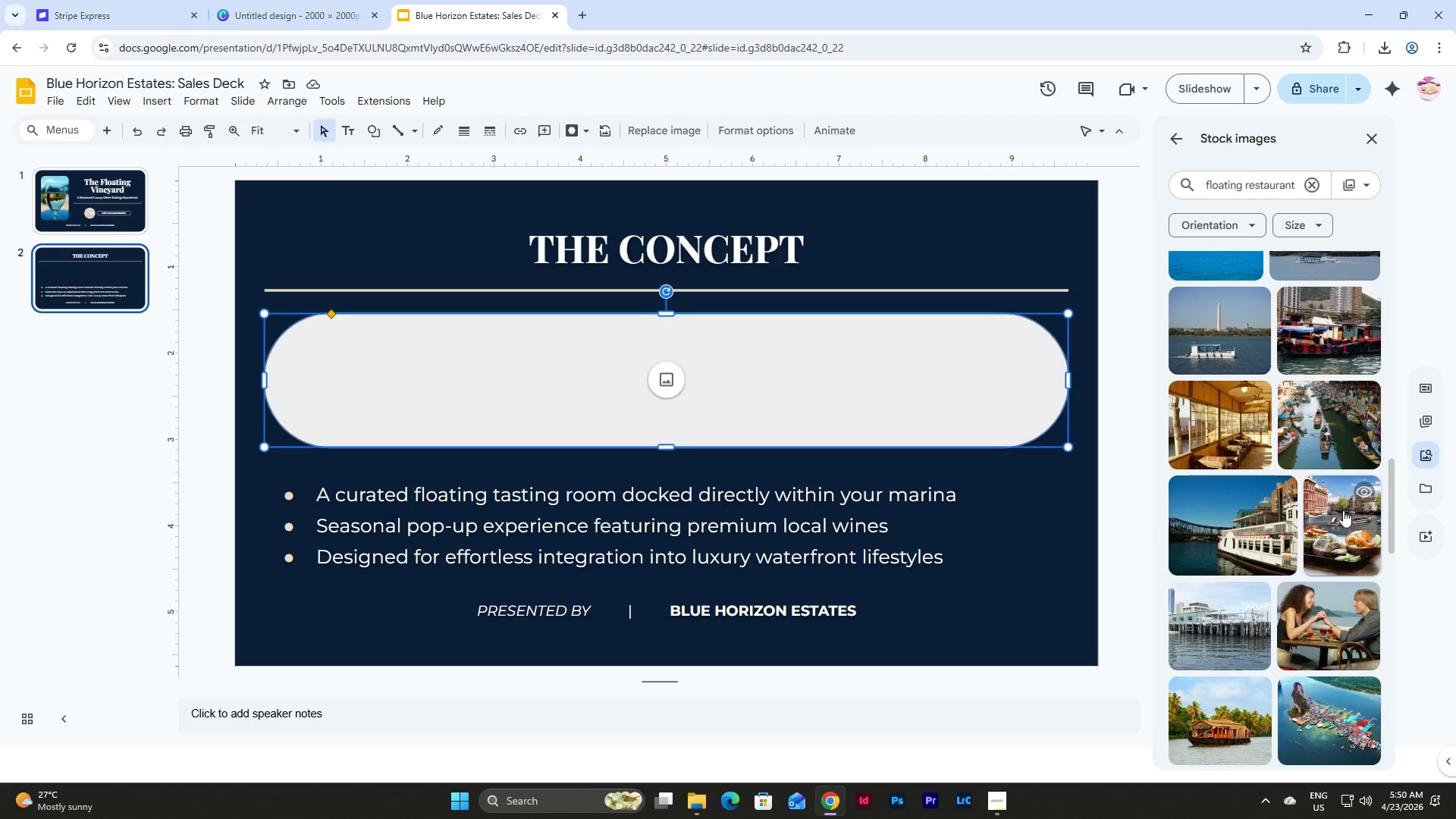 
scroll: coordinate [1343, 510], scroll_direction: down, amount: 3.0
 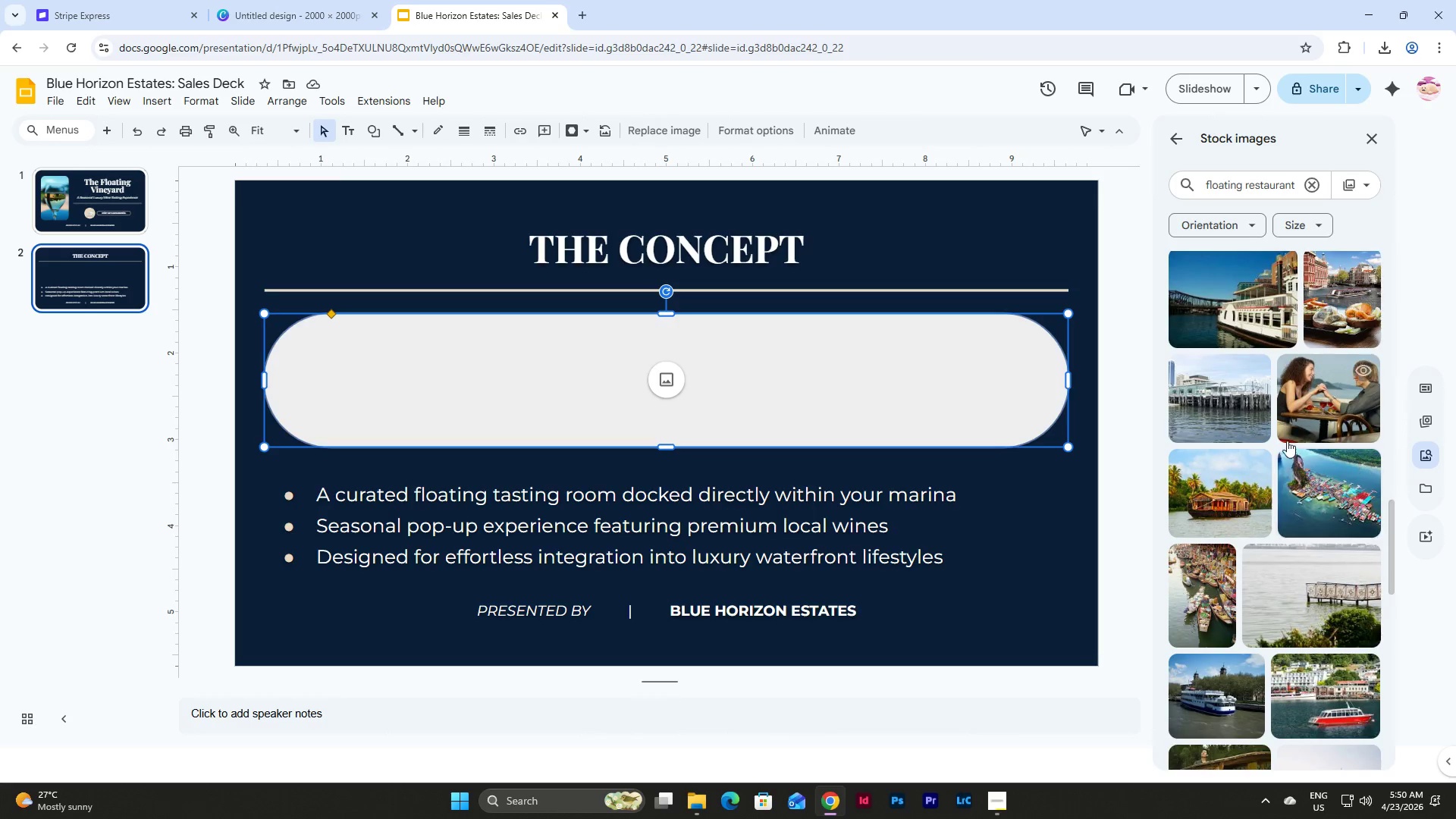 
left_click([1212, 399])
 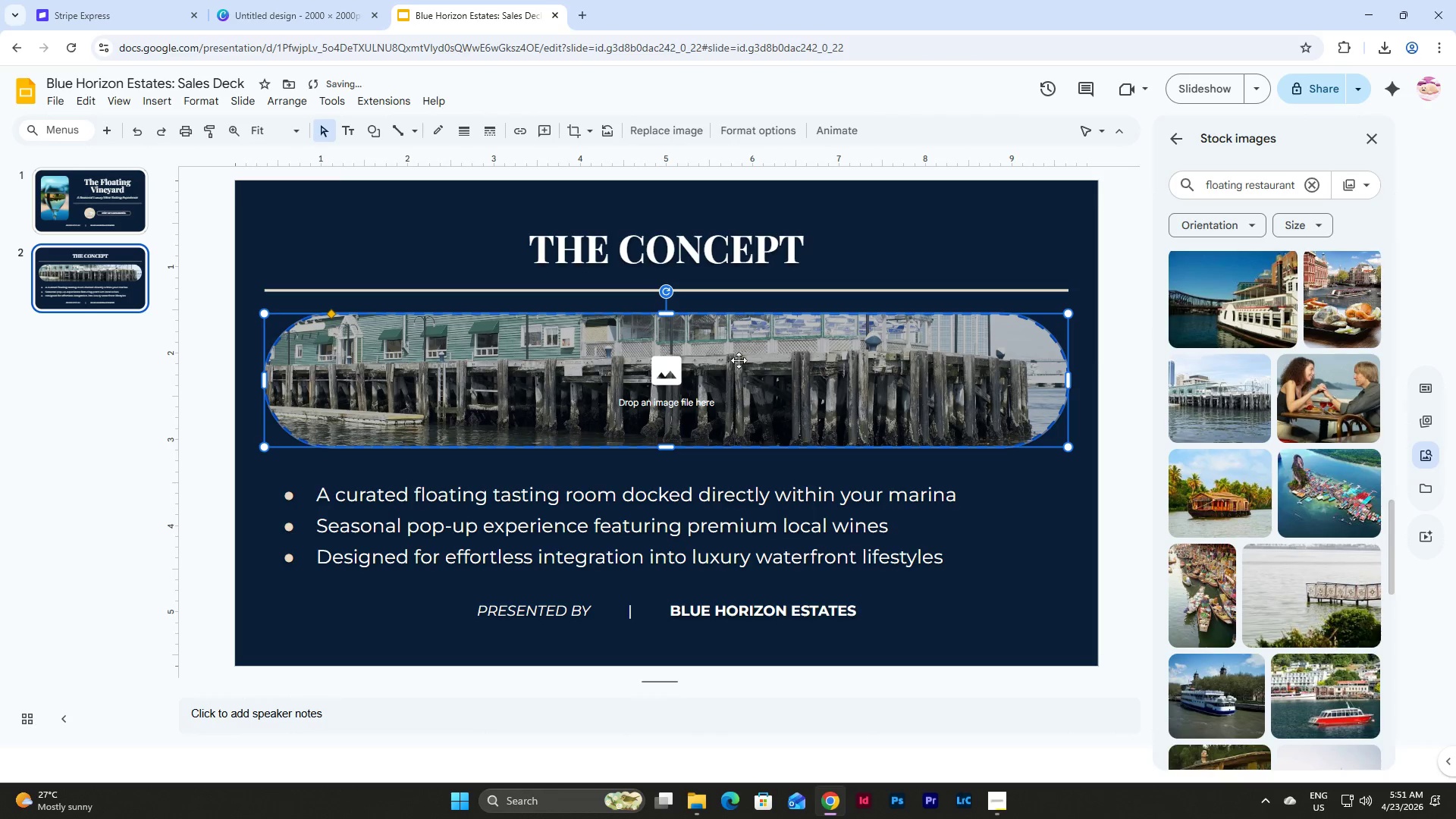 
double_click([730, 360])
 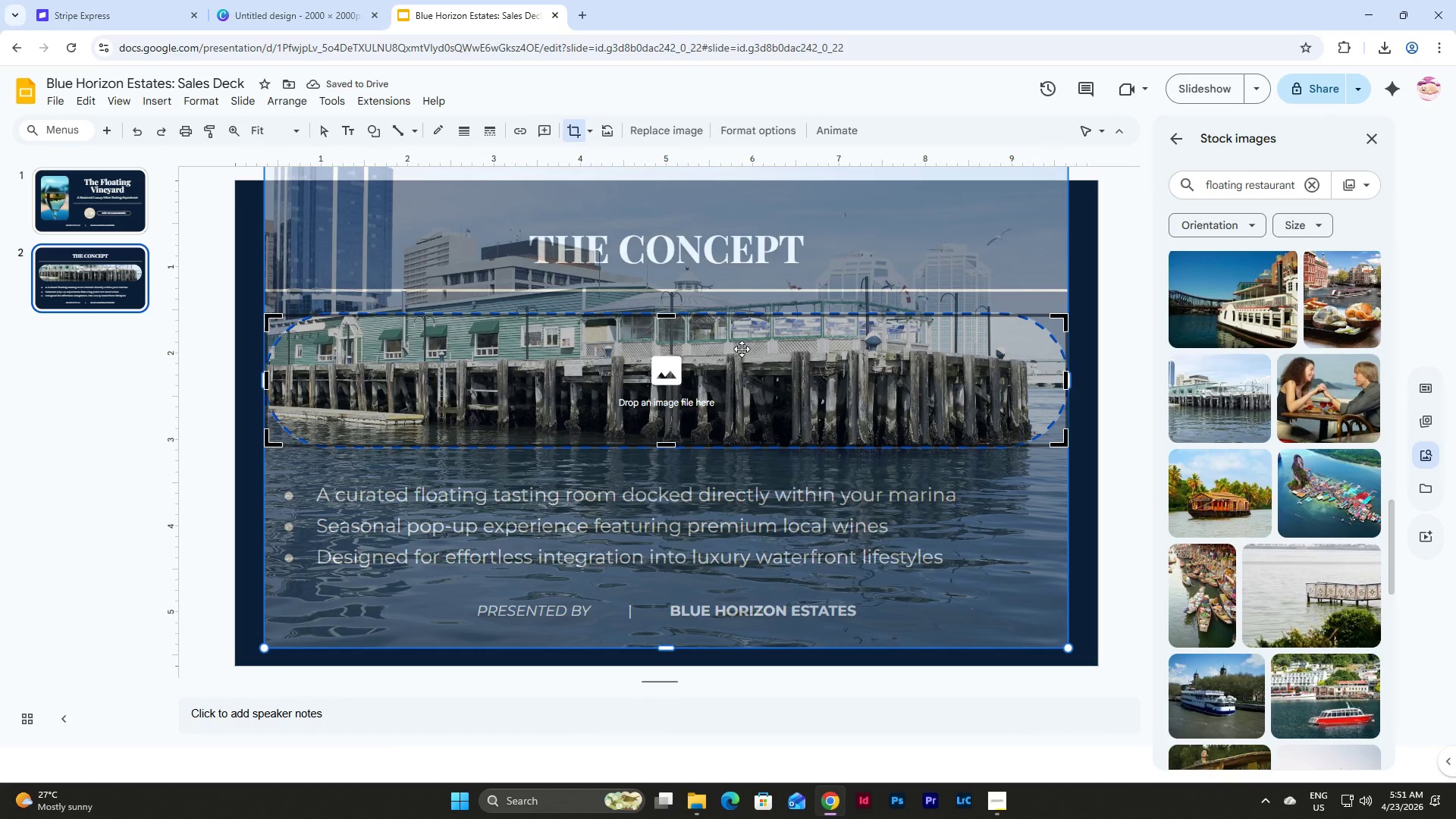 
left_click_drag(start_coordinate=[742, 349], to_coordinate=[743, 425])
 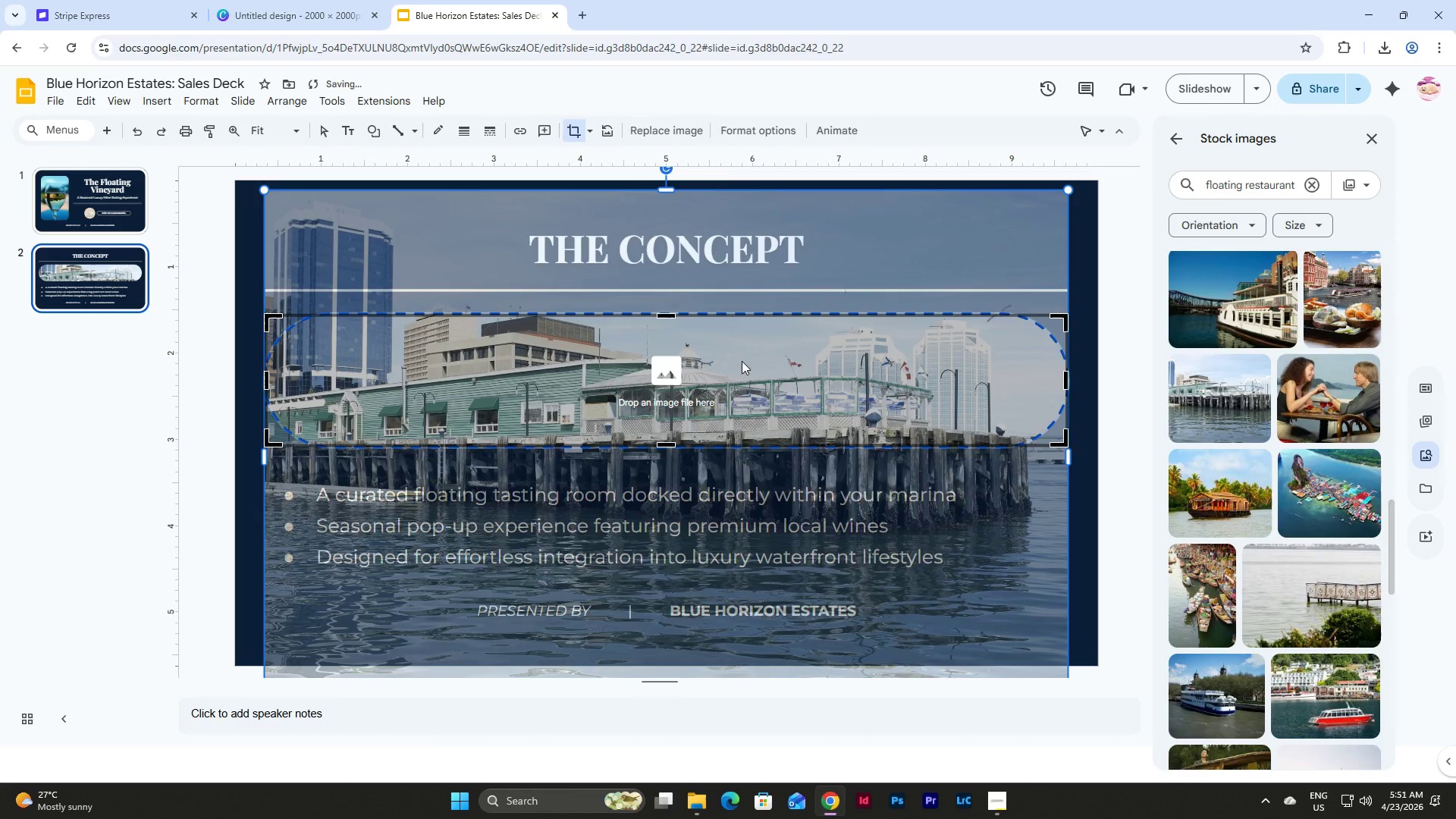 
left_click_drag(start_coordinate=[742, 361], to_coordinate=[740, 375])
 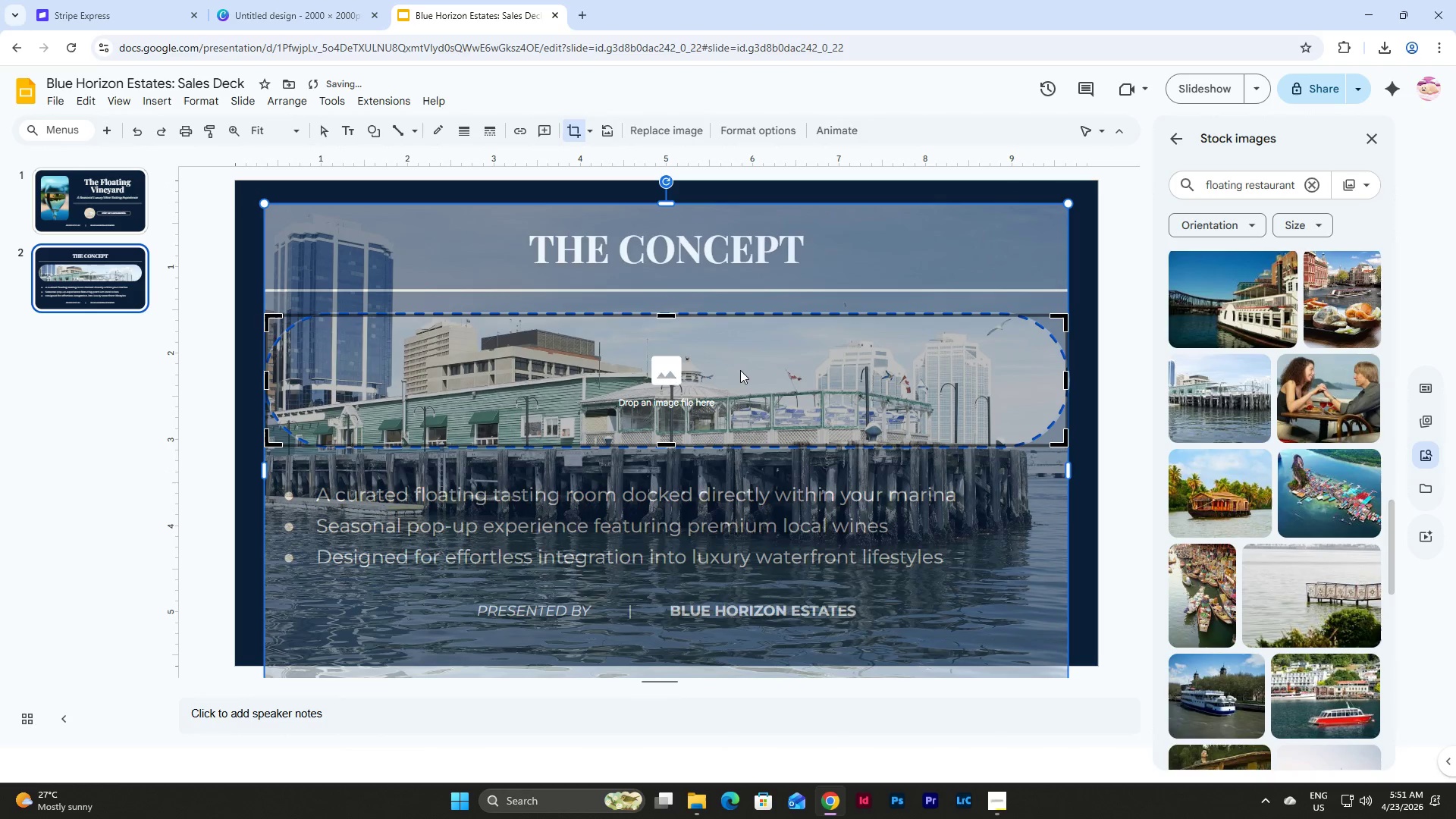 
left_click([740, 370])
 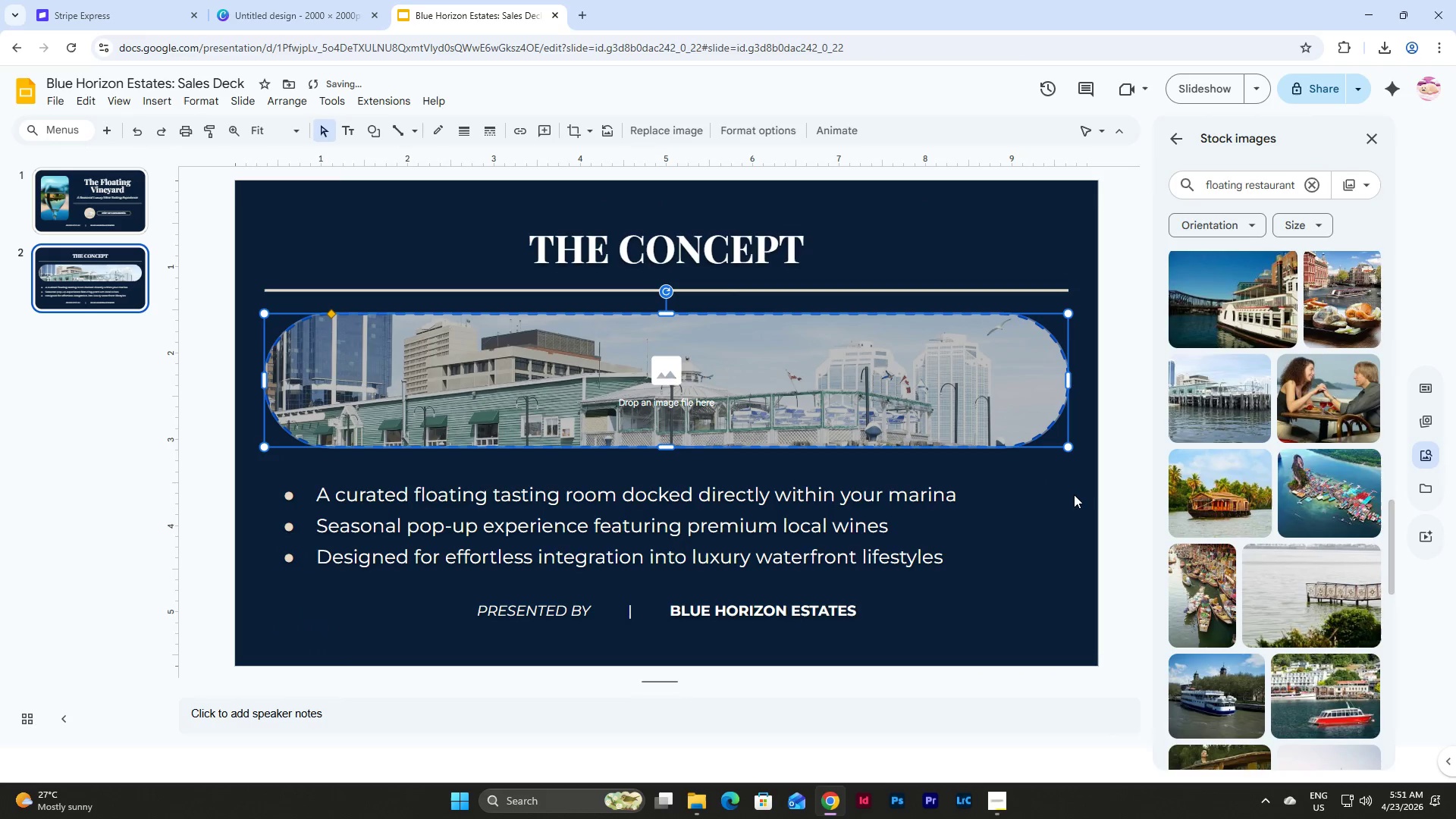 
double_click([1074, 494])
 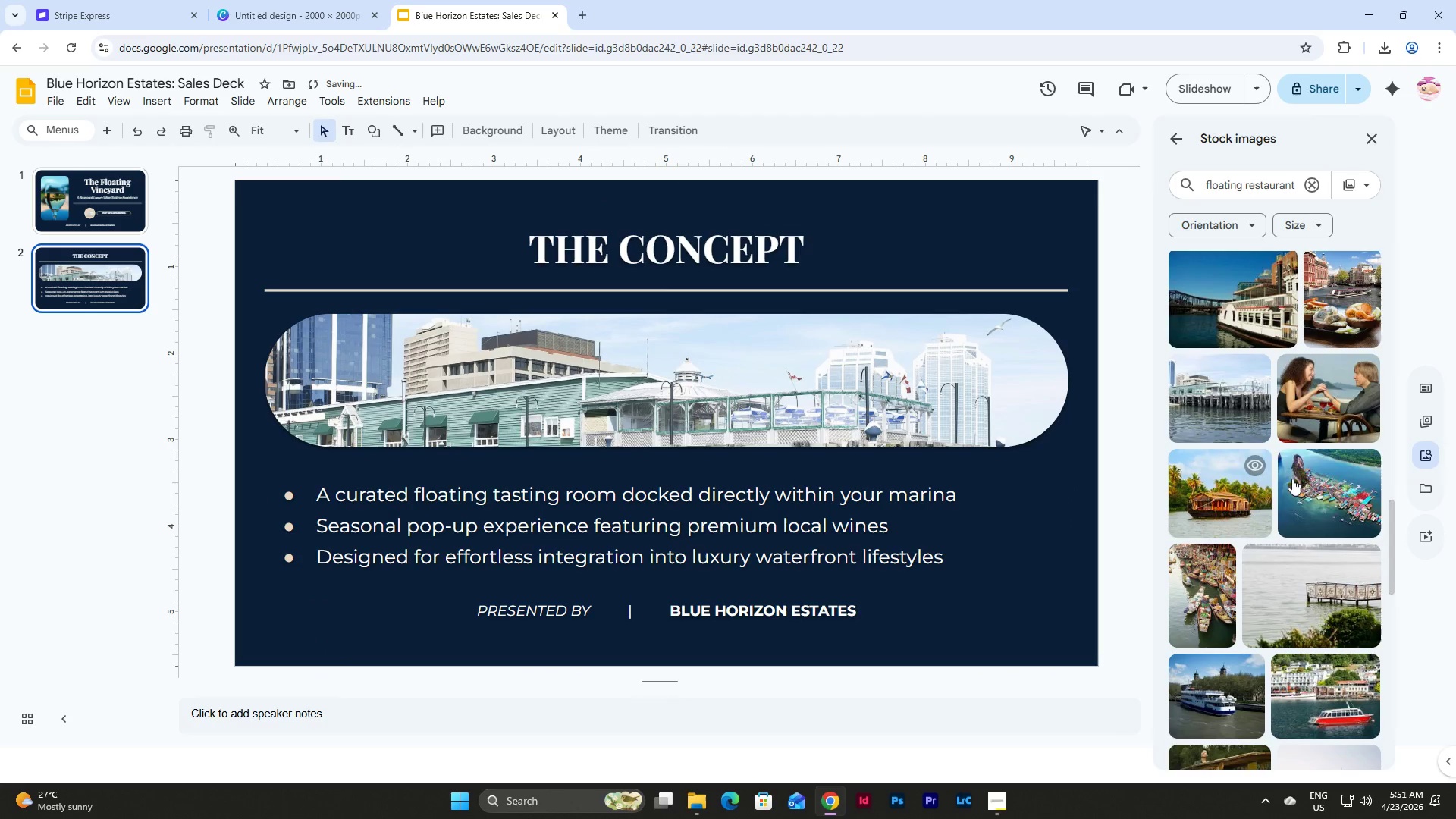 
scroll: coordinate [1297, 479], scroll_direction: down, amount: 6.0